 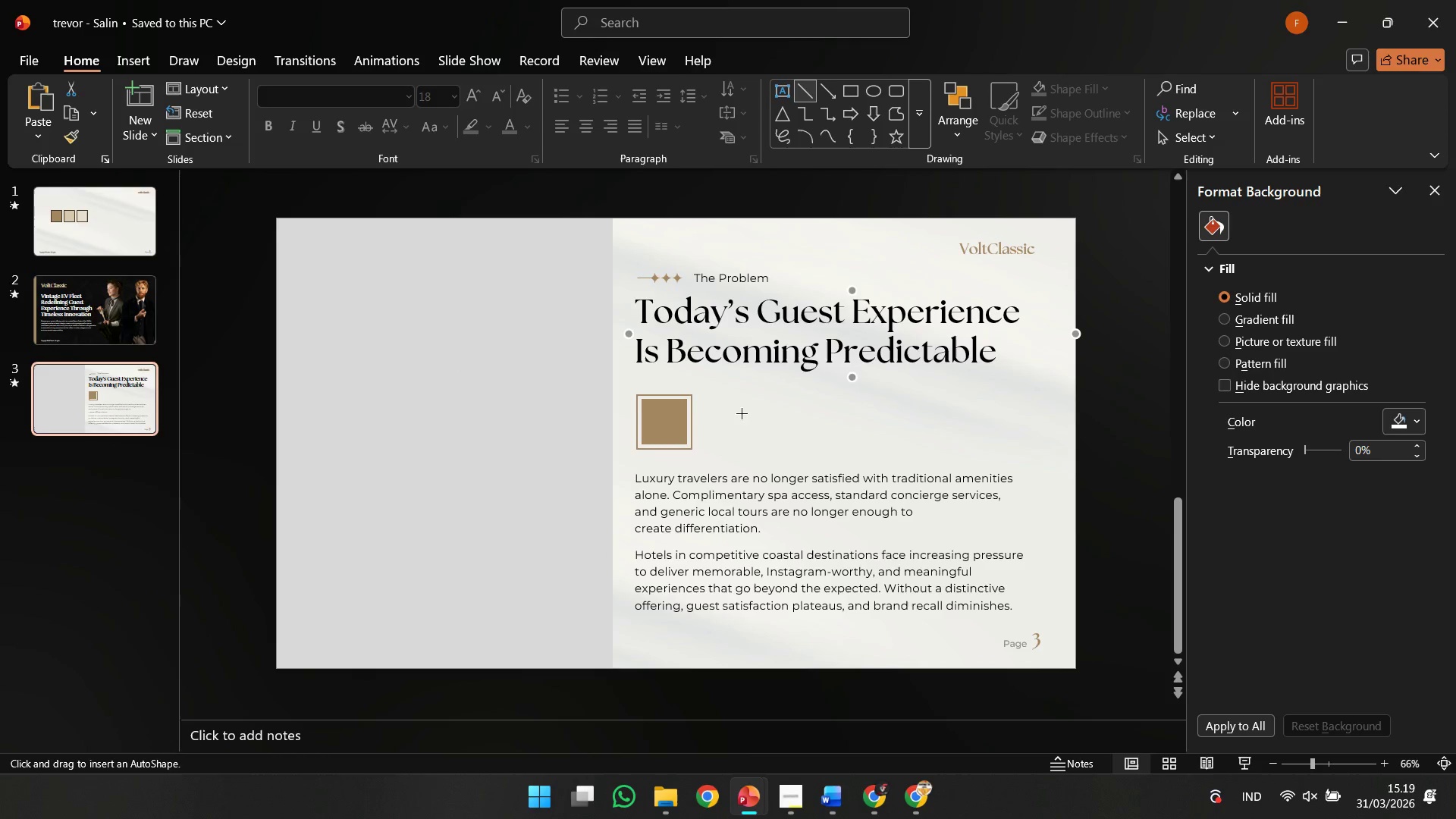 
hold_key(key=ShiftLeft, duration=2.2)
left_click_drag(start_coordinate=[705, 423], to_coordinate=[1003, 419])
 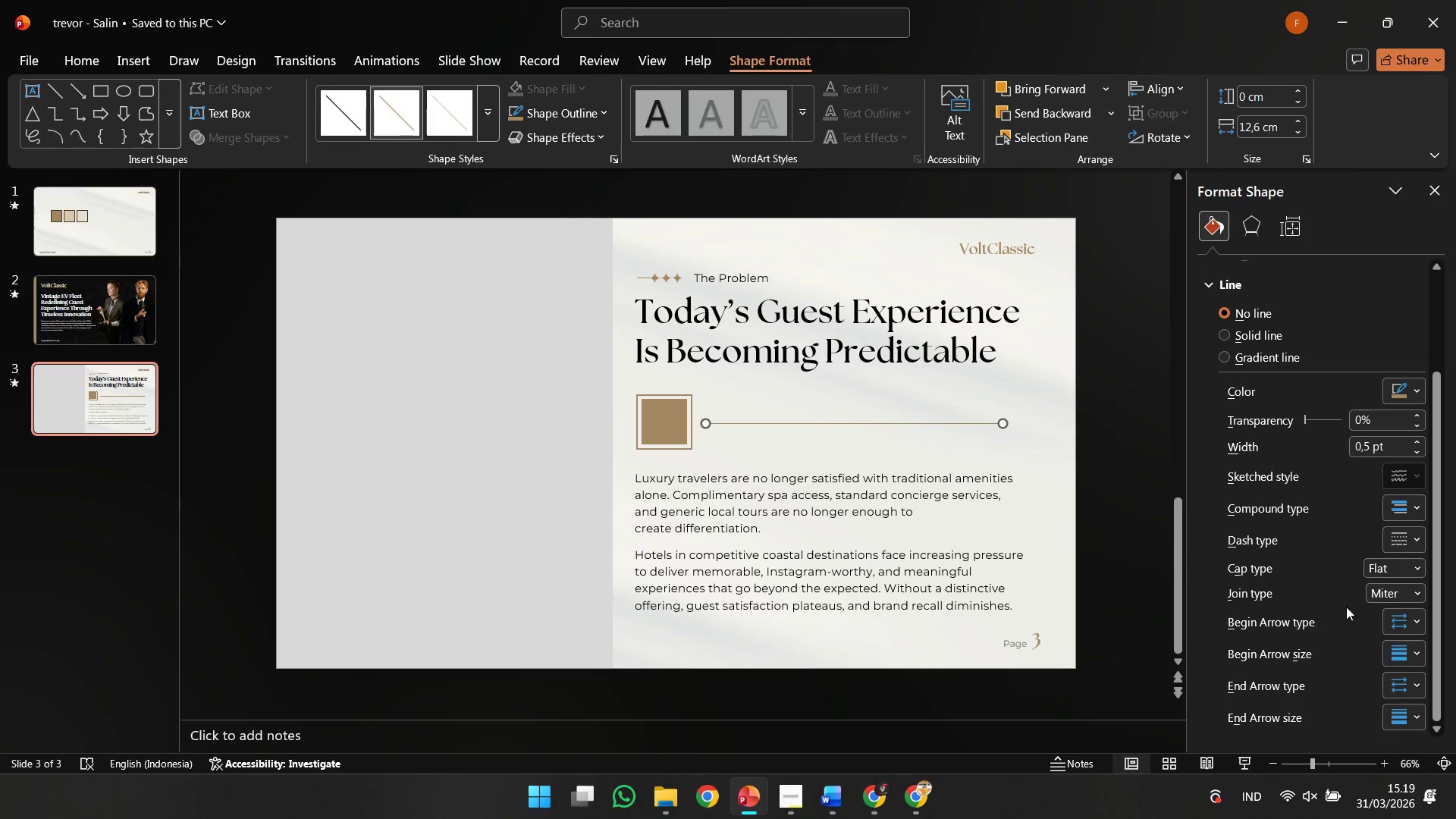 
left_click([1417, 624])
 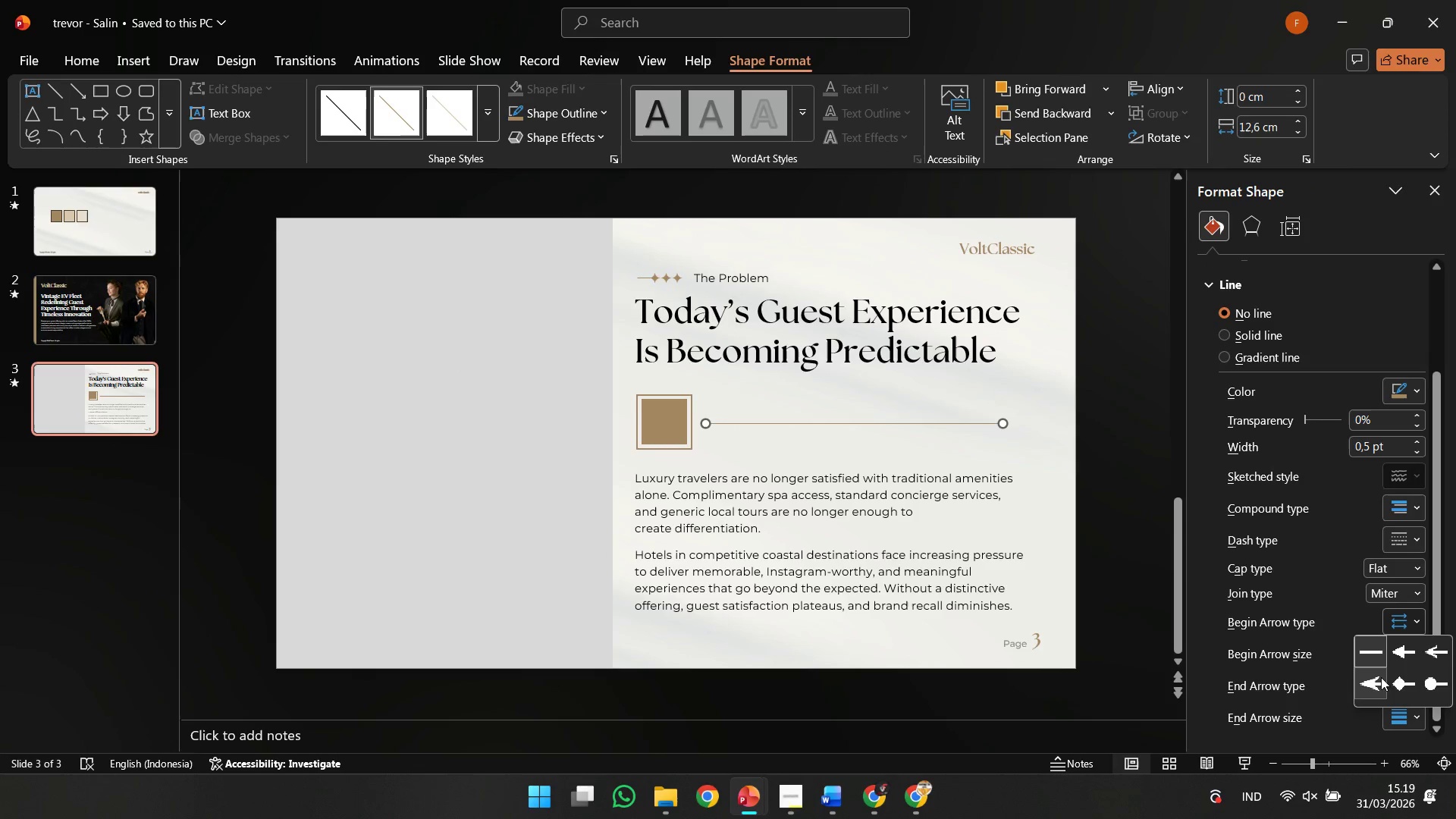 
left_click([1393, 681])
 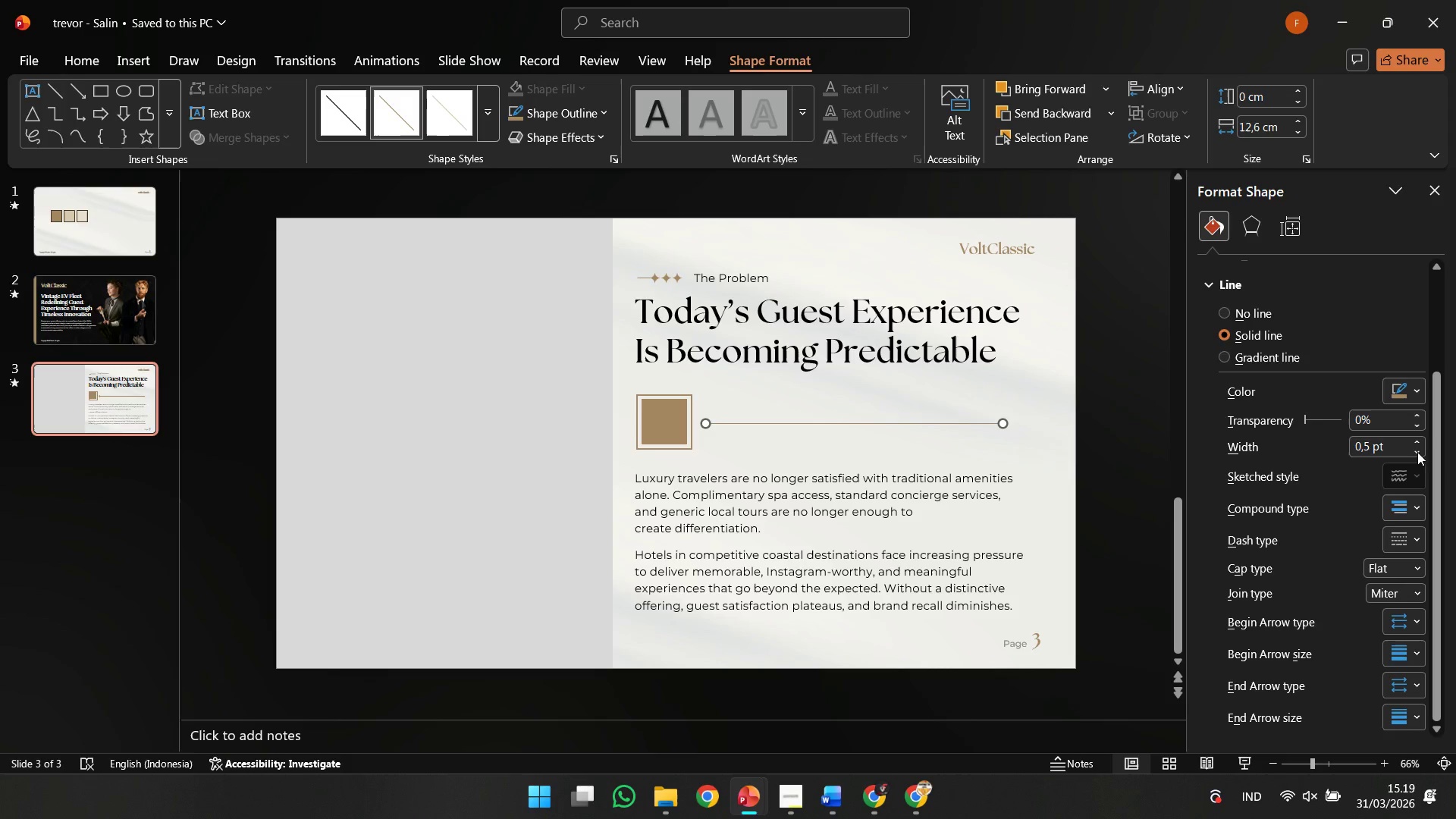 
double_click([1417, 445])
 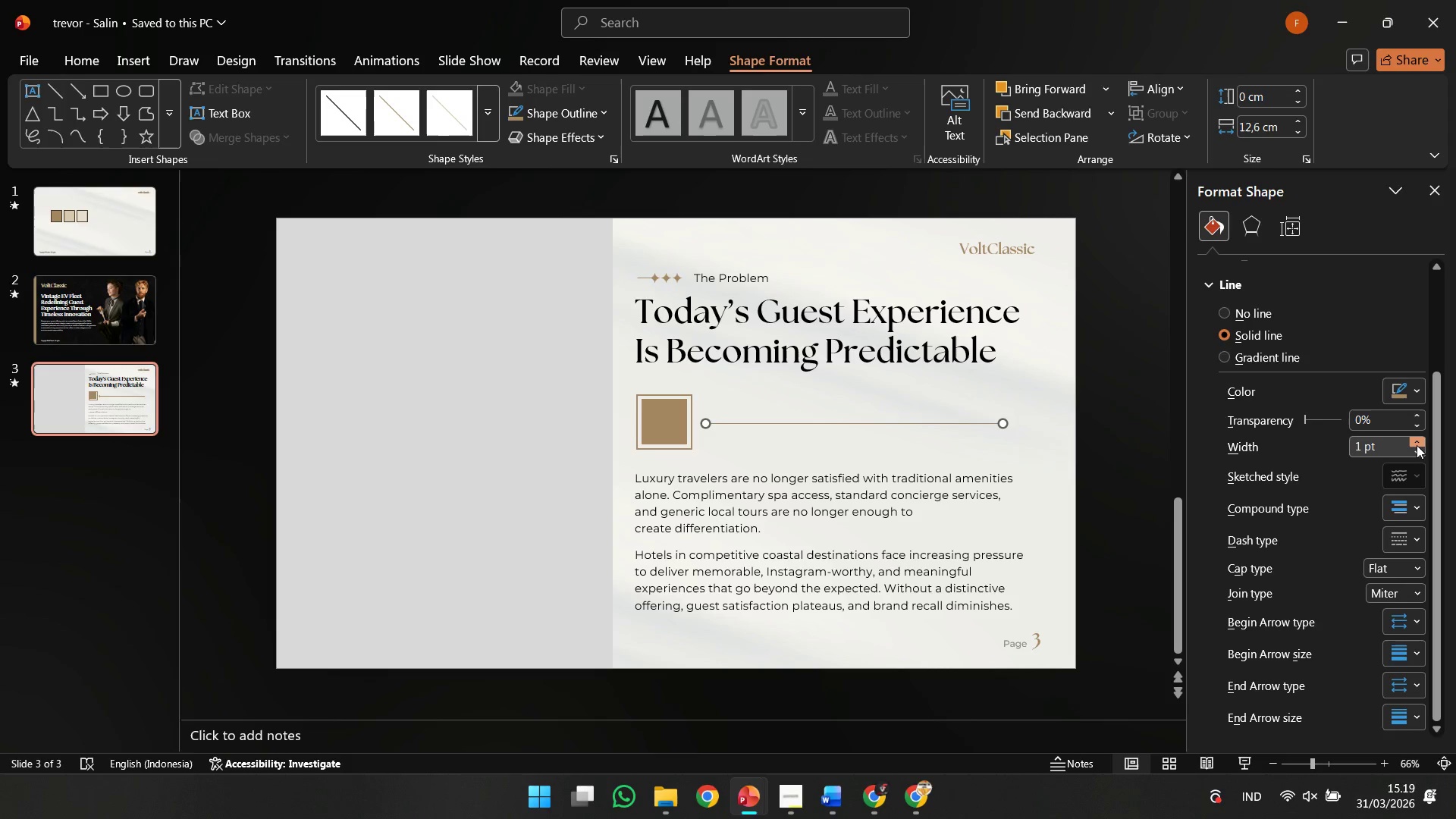 
triple_click([1417, 445])
 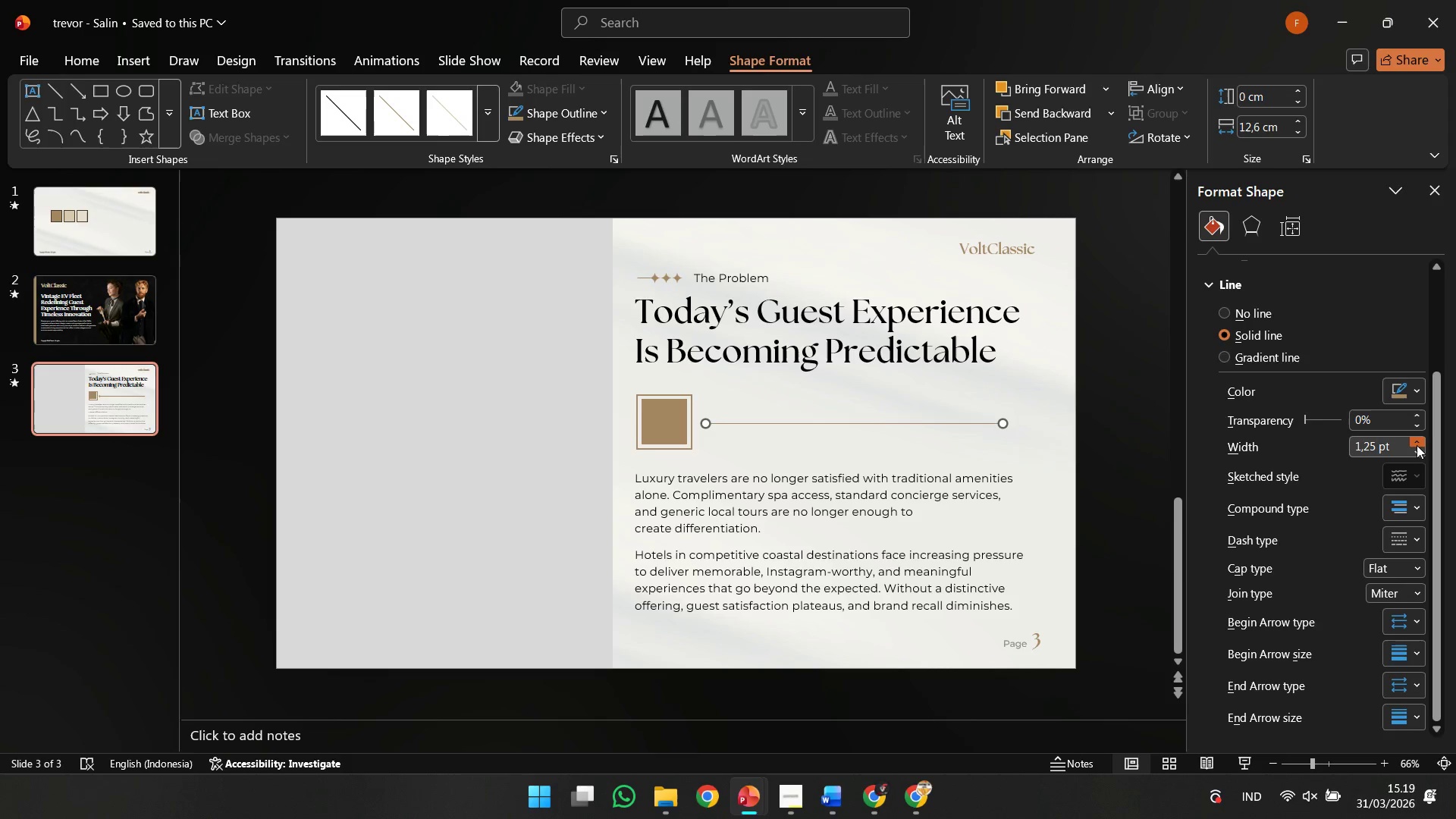 
triple_click([1417, 445])
 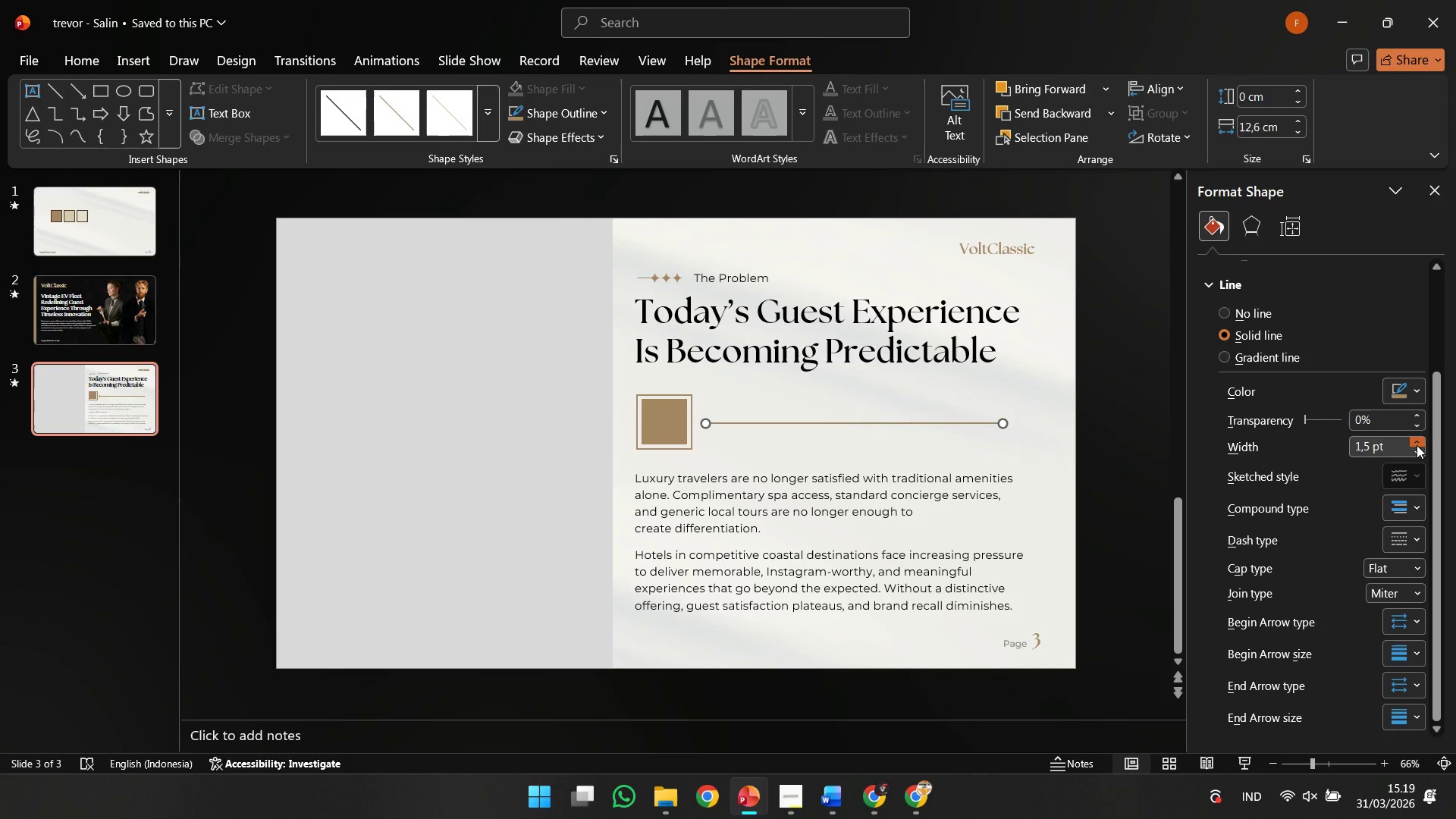 
triple_click([1417, 445])
 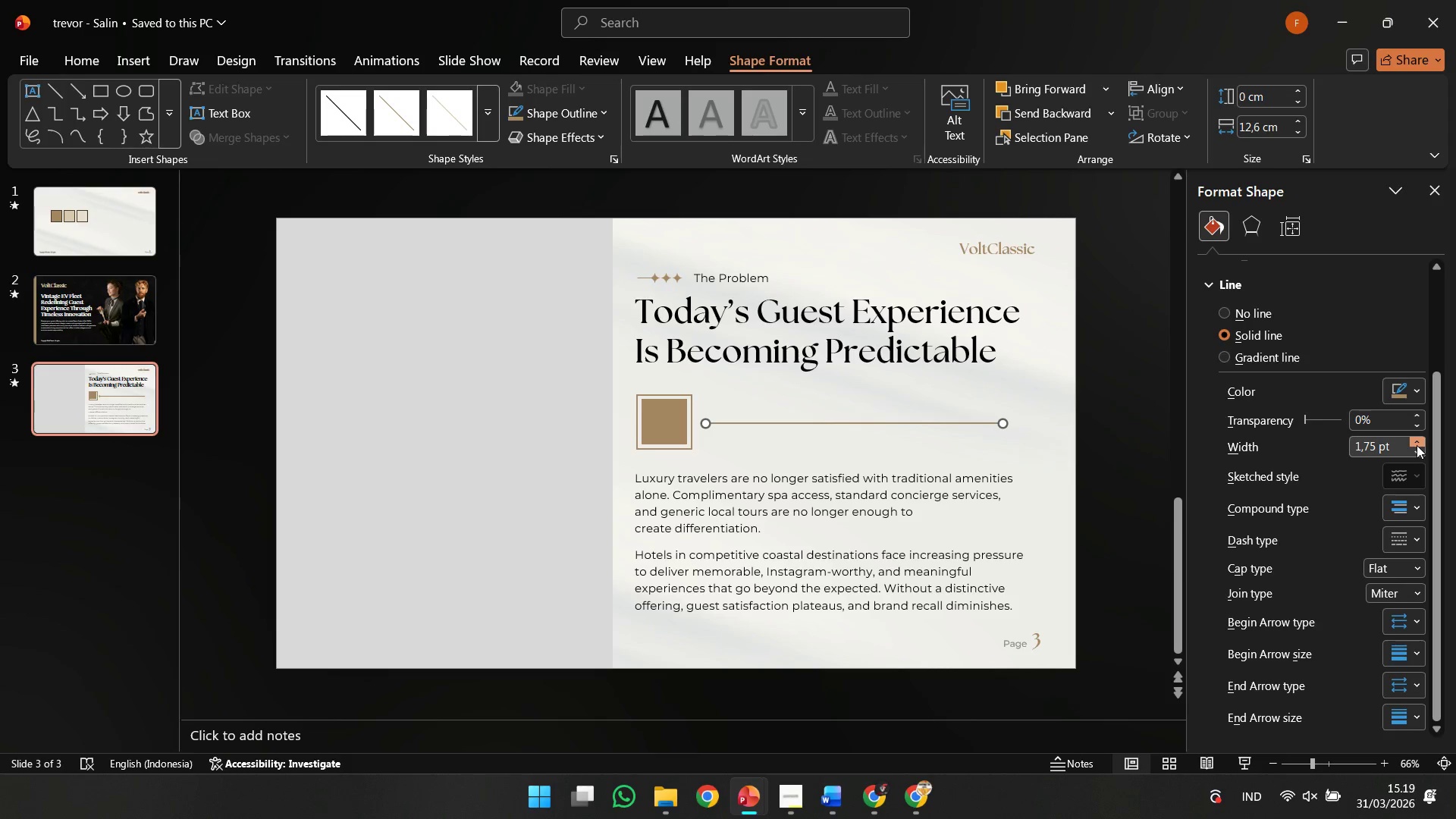 
left_click([1417, 445])
 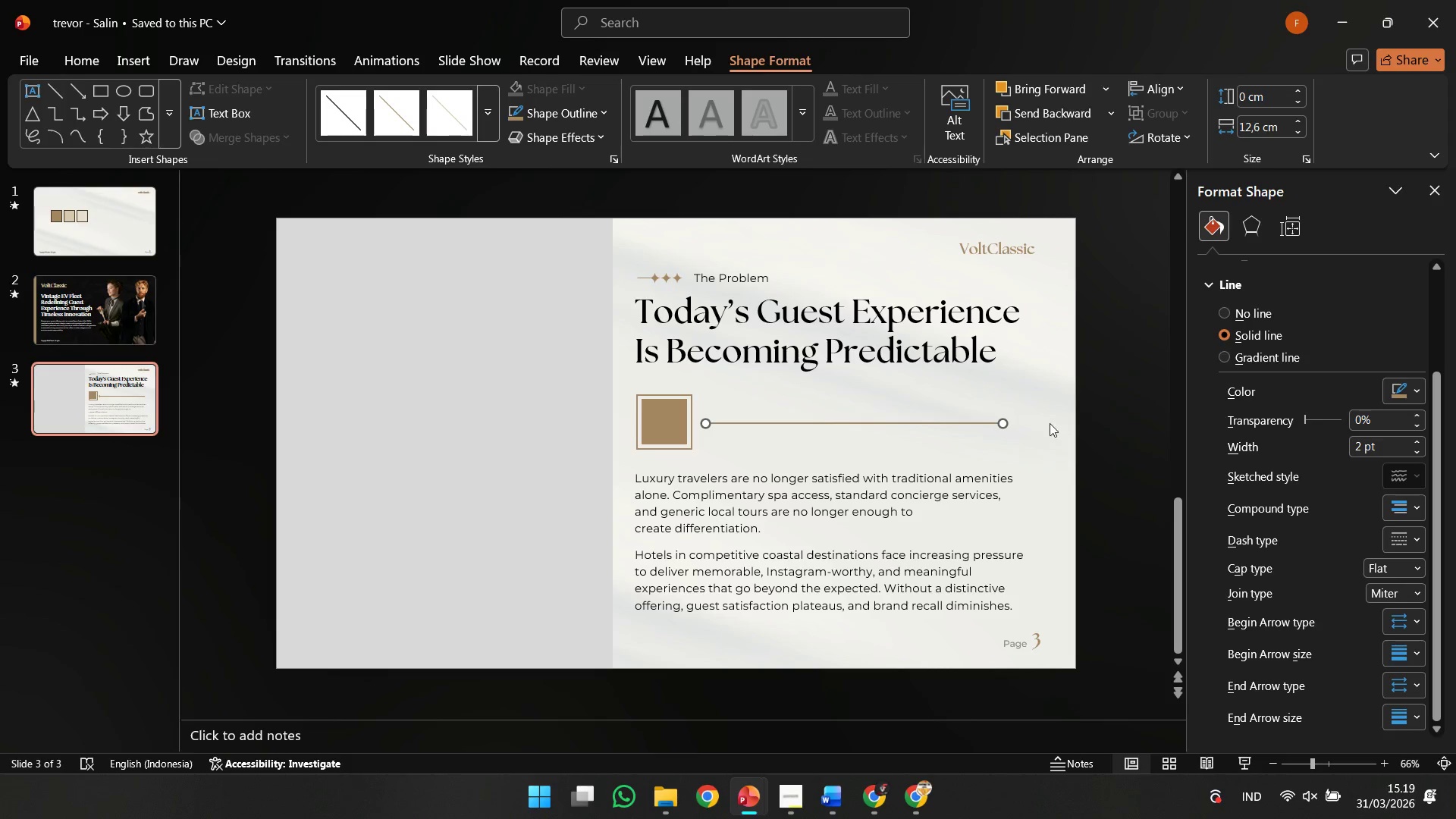 
hold_key(key=ShiftLeft, duration=1.27)
left_click_drag(start_coordinate=[1003, 419], to_coordinate=[965, 424])
 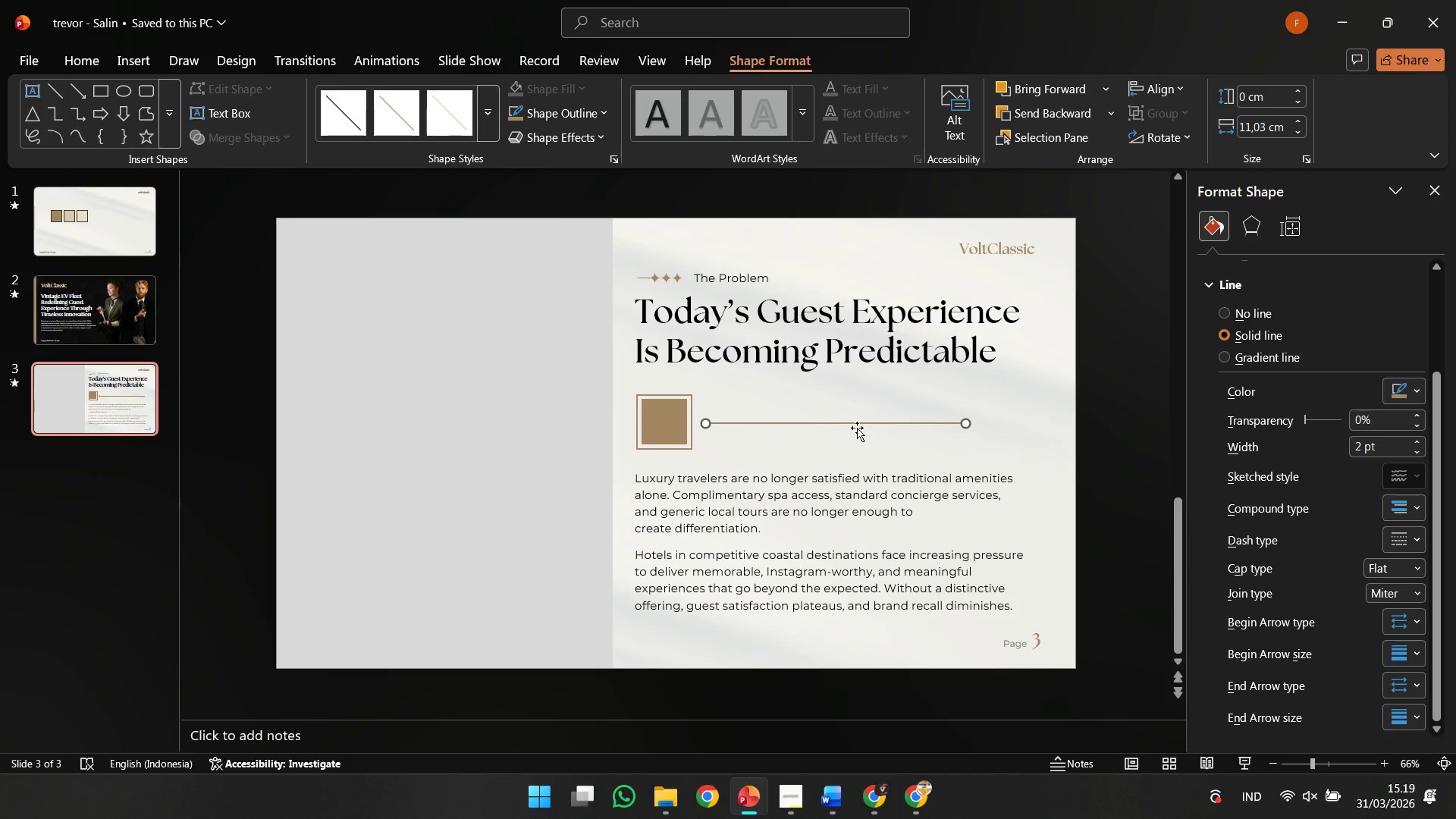 
hold_key(key=ShiftLeft, duration=2.25)
left_click_drag(start_coordinate=[849, 423], to_coordinate=[863, 425])
 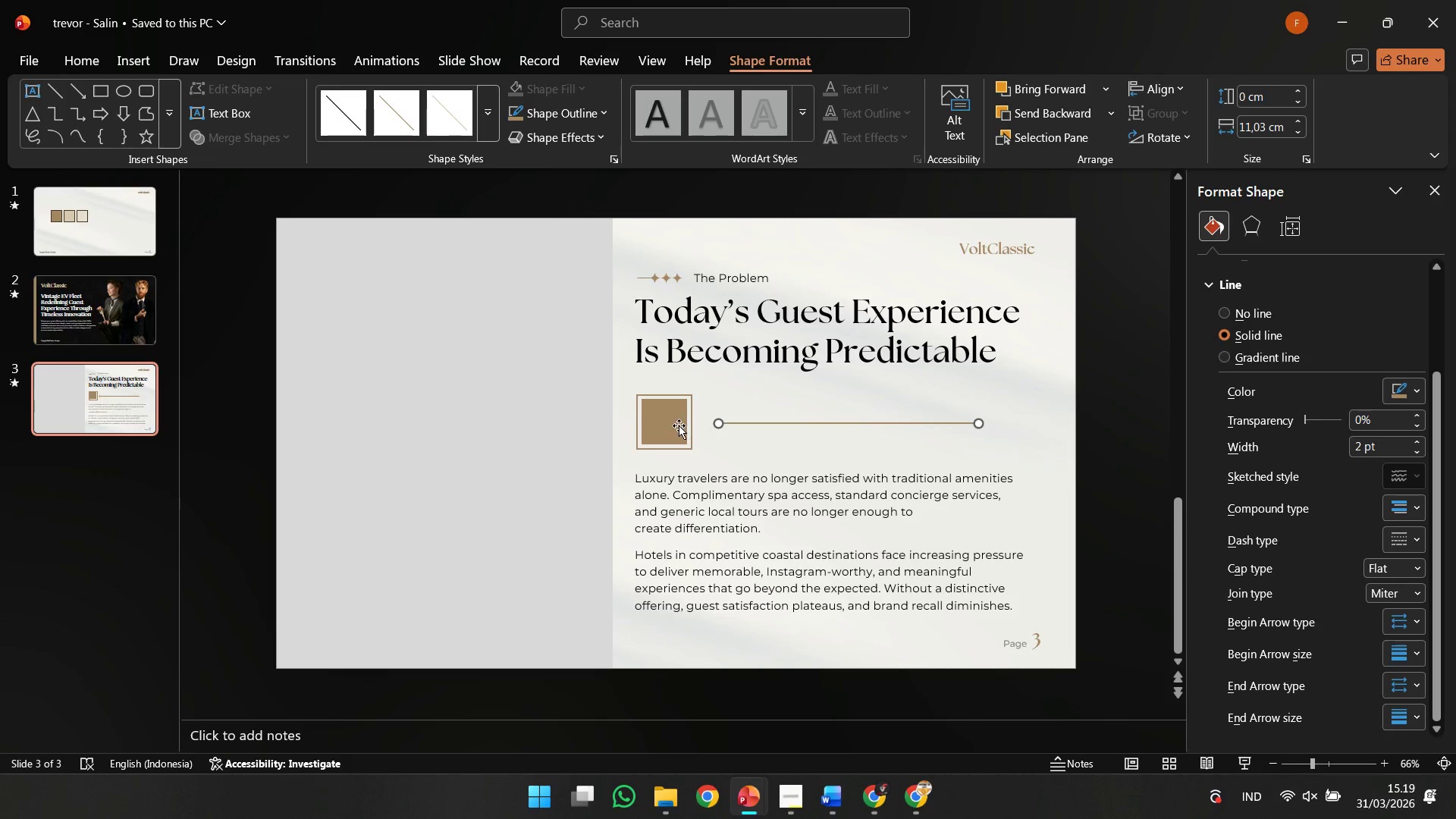 
left_click_drag(start_coordinate=[679, 425], to_coordinate=[1178, 78])
 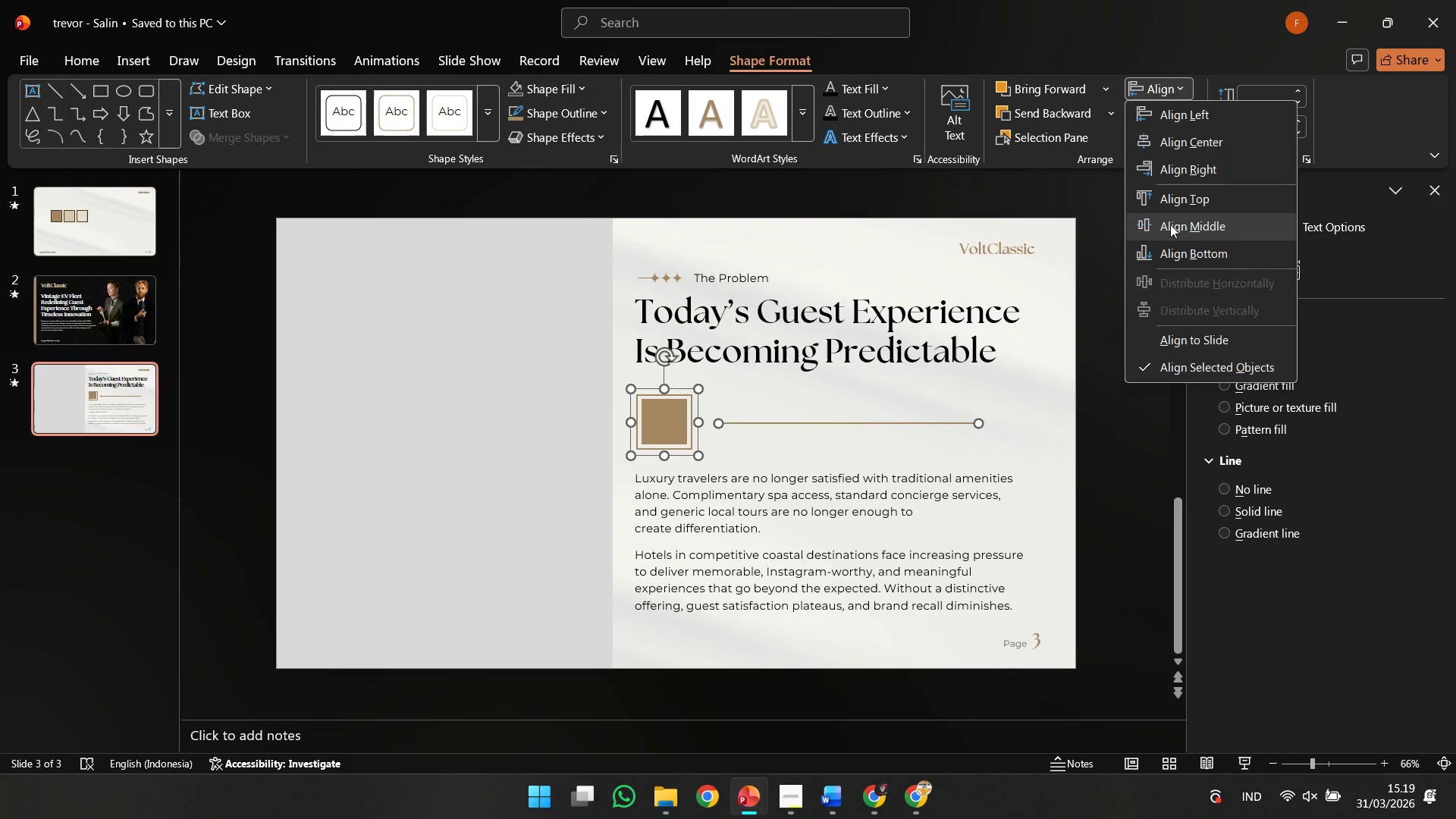 
left_click([1178, 78])
 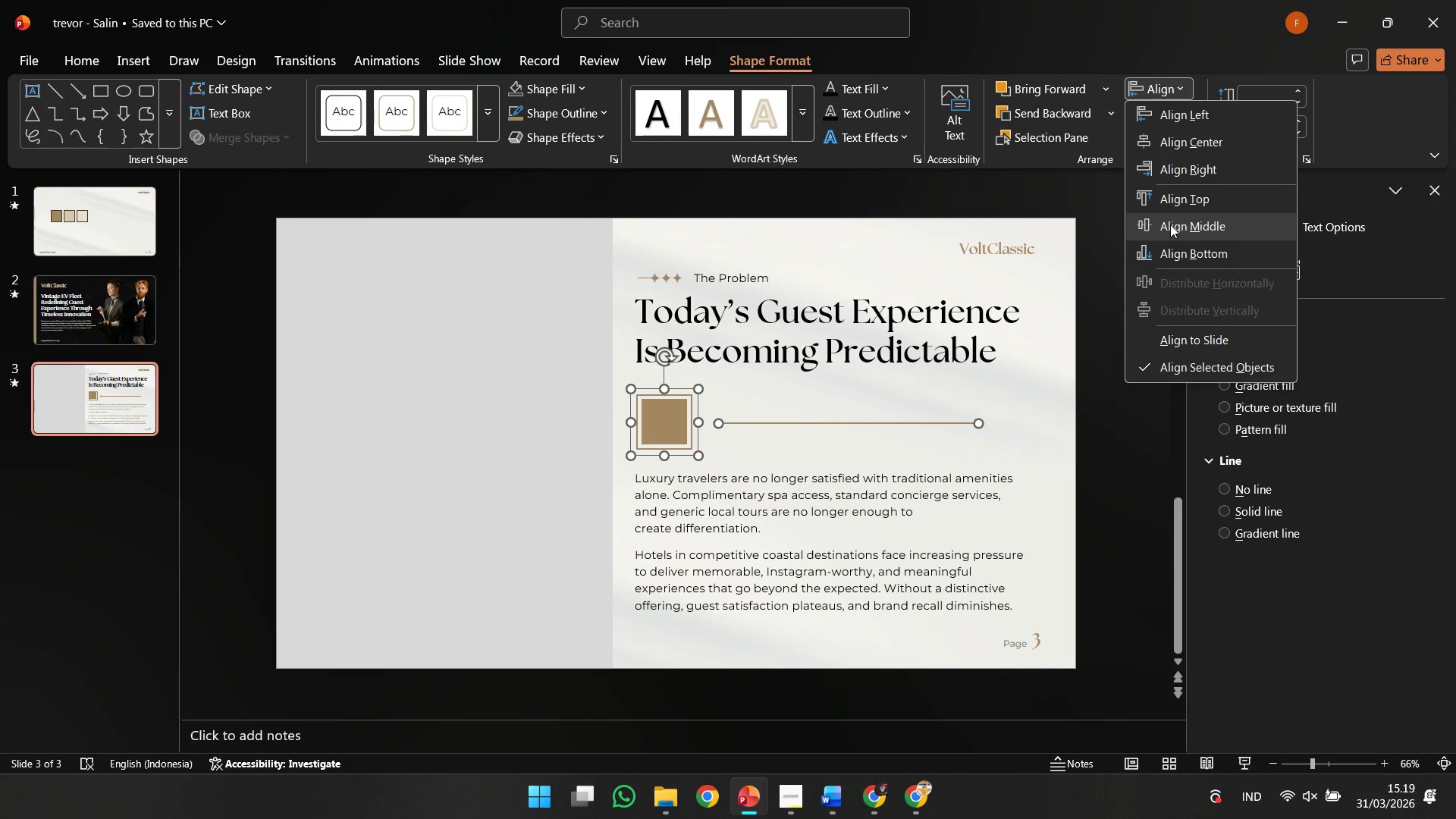 
left_click([1170, 224])
 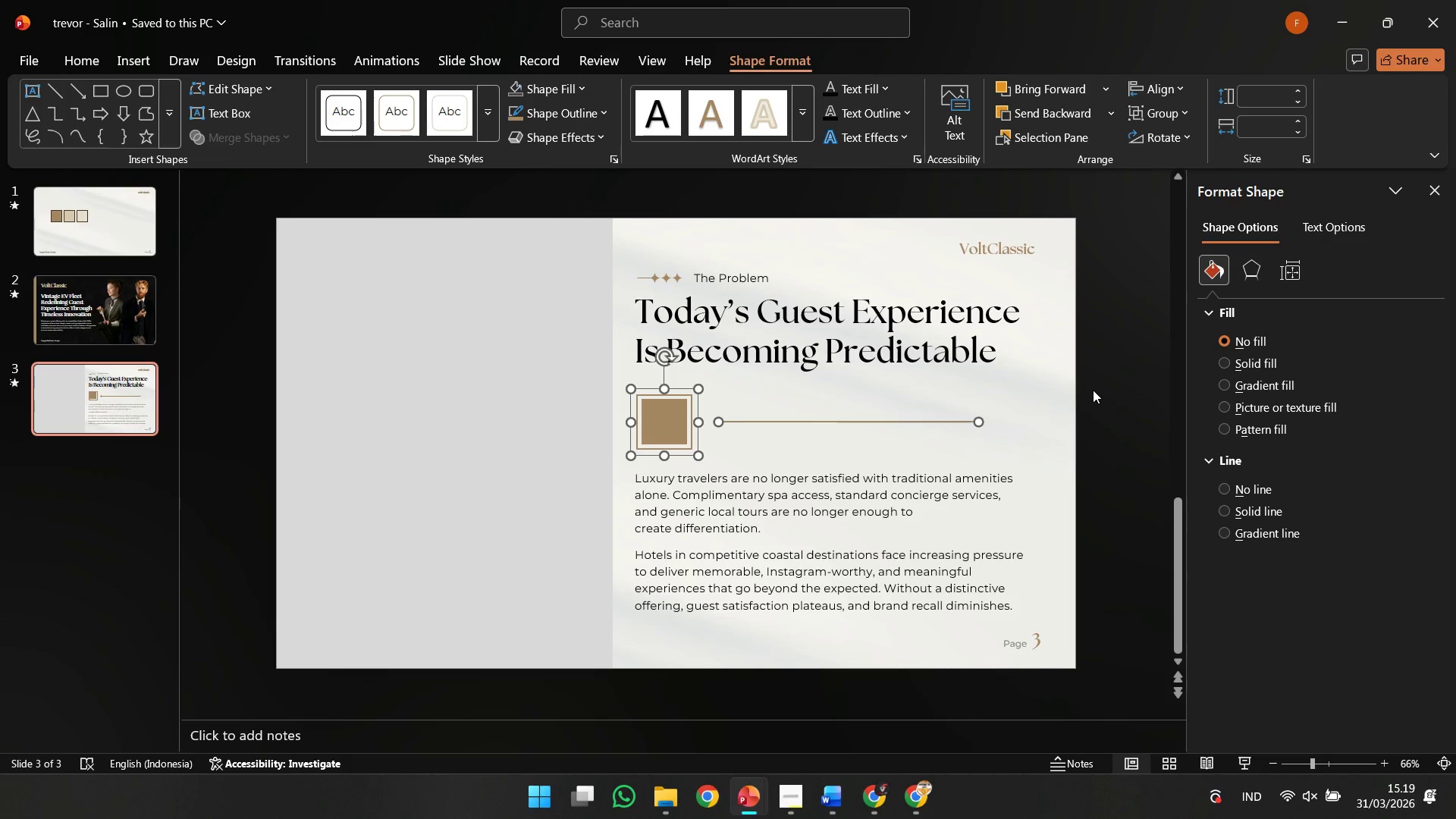 
left_click([1093, 390])
 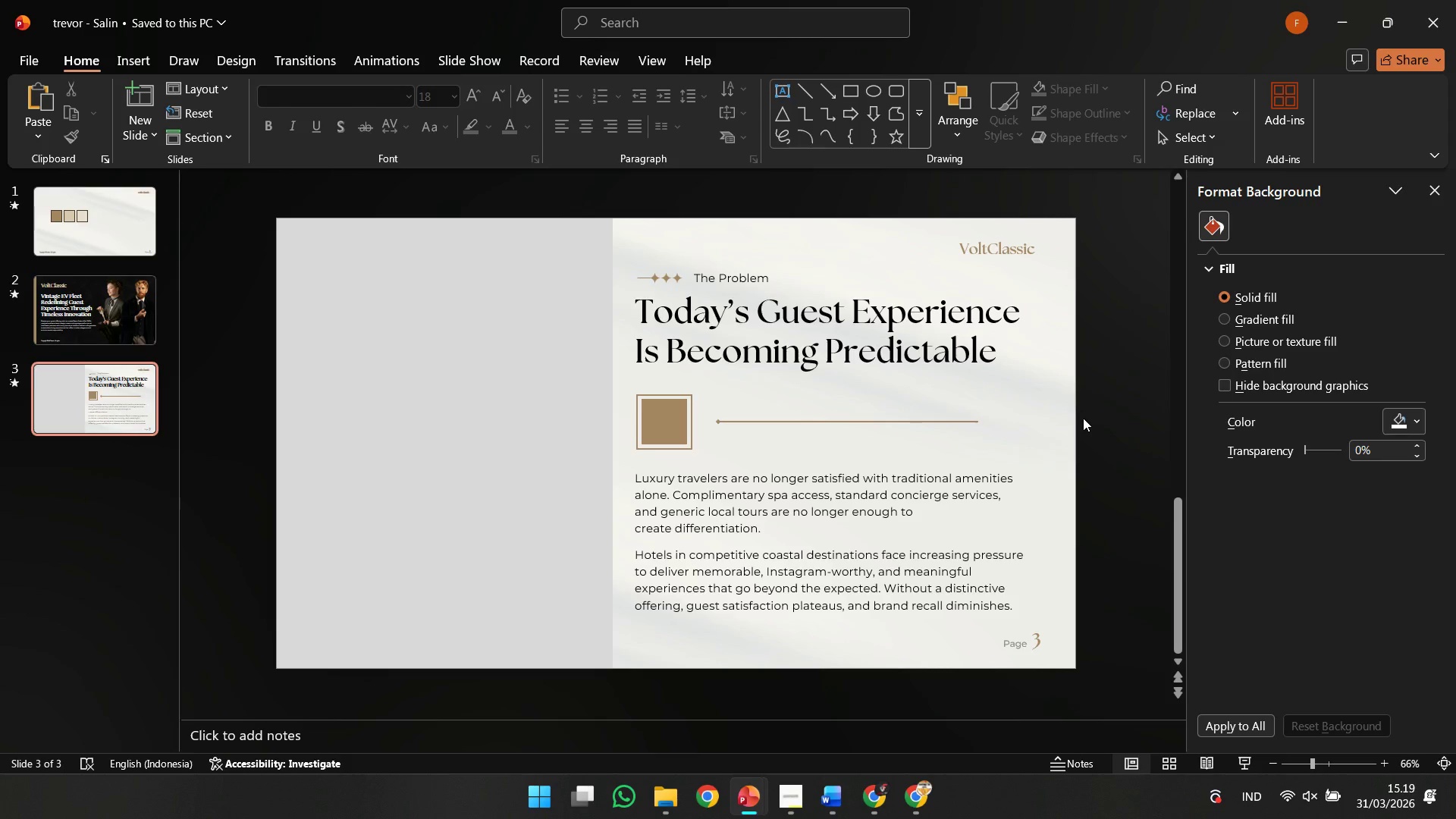 
left_click_drag(start_coordinate=[1107, 460], to_coordinate=[689, 383])
 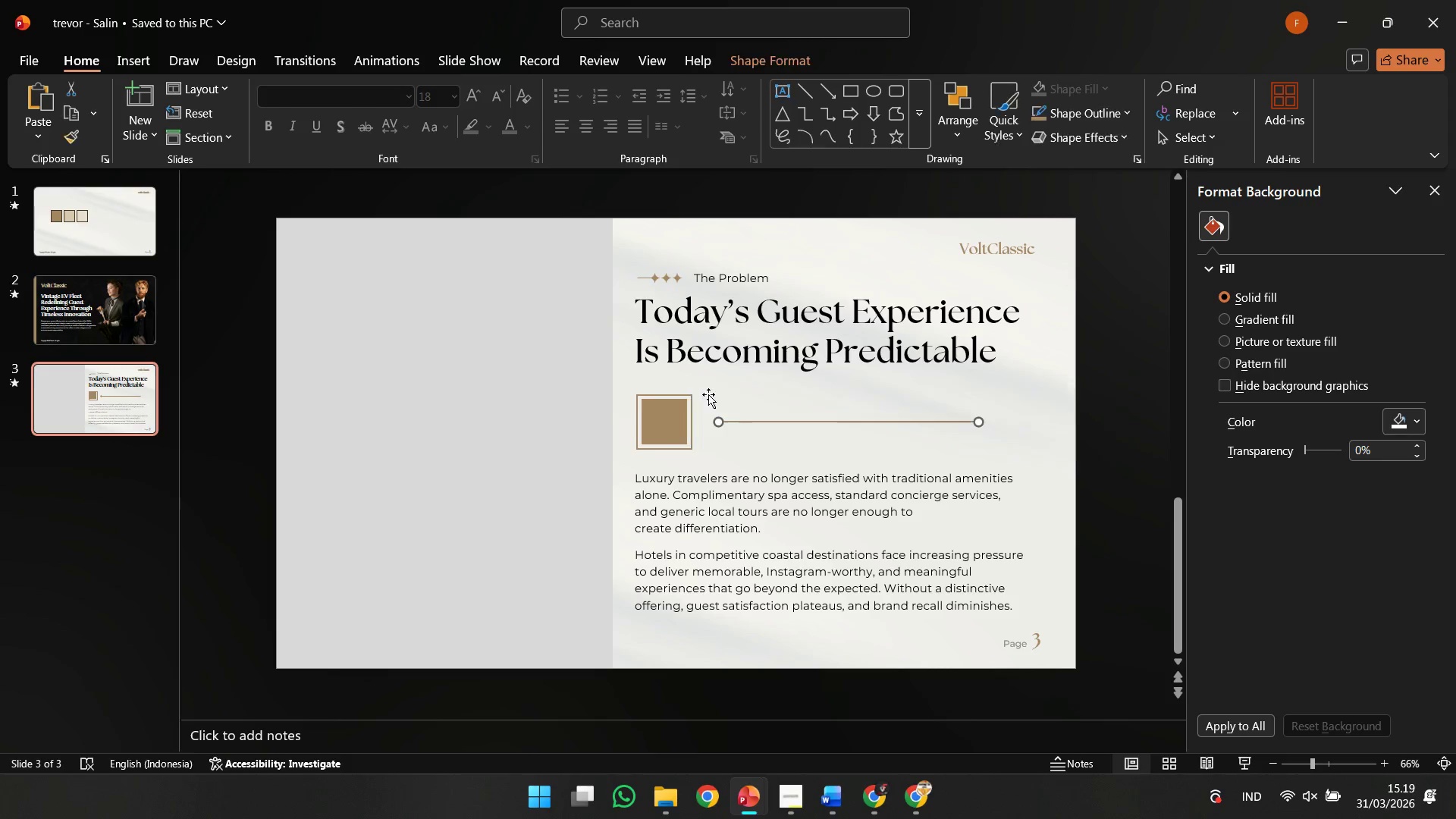 
key(ArrowRight)
 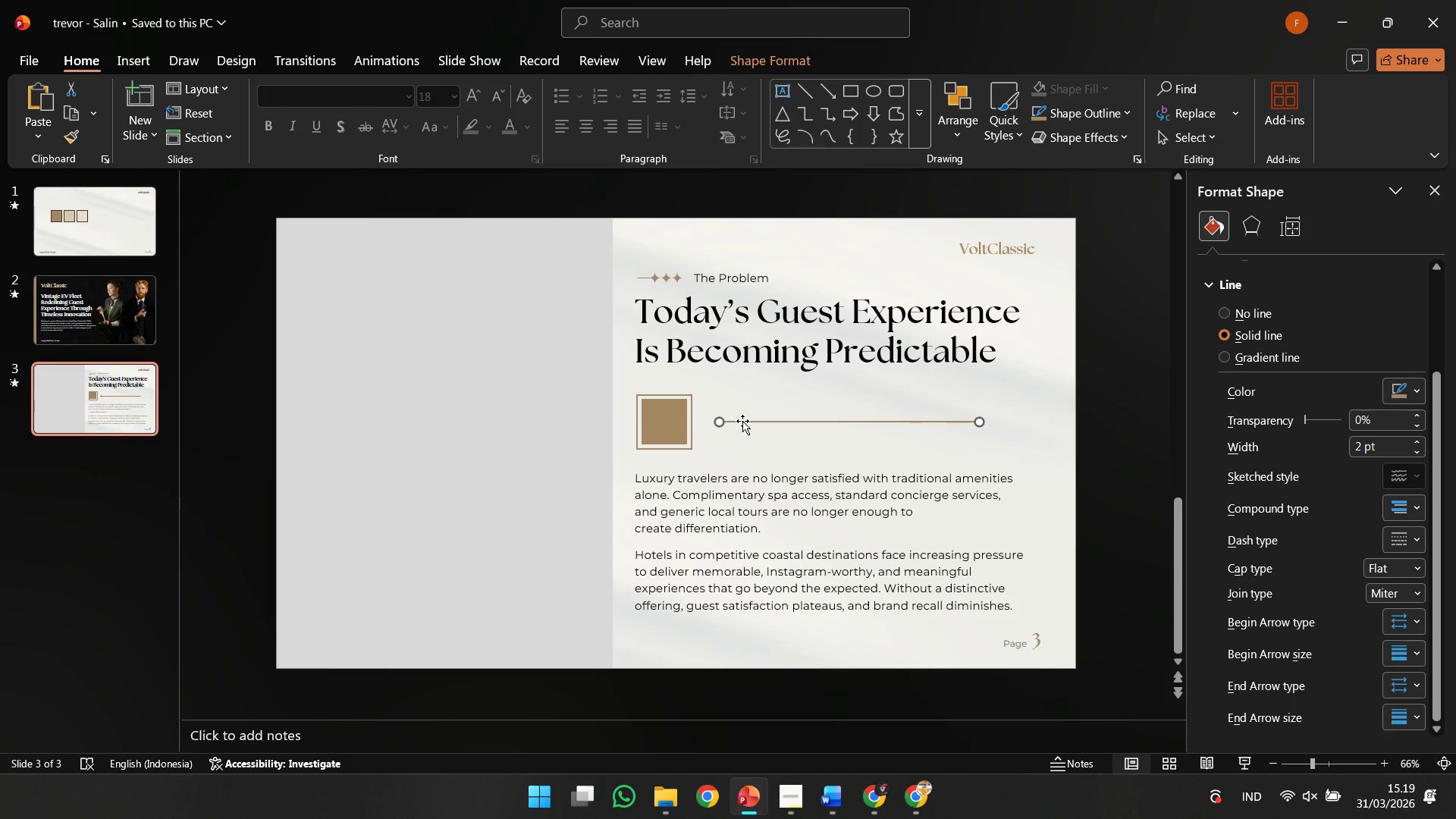 
key(ArrowLeft)
 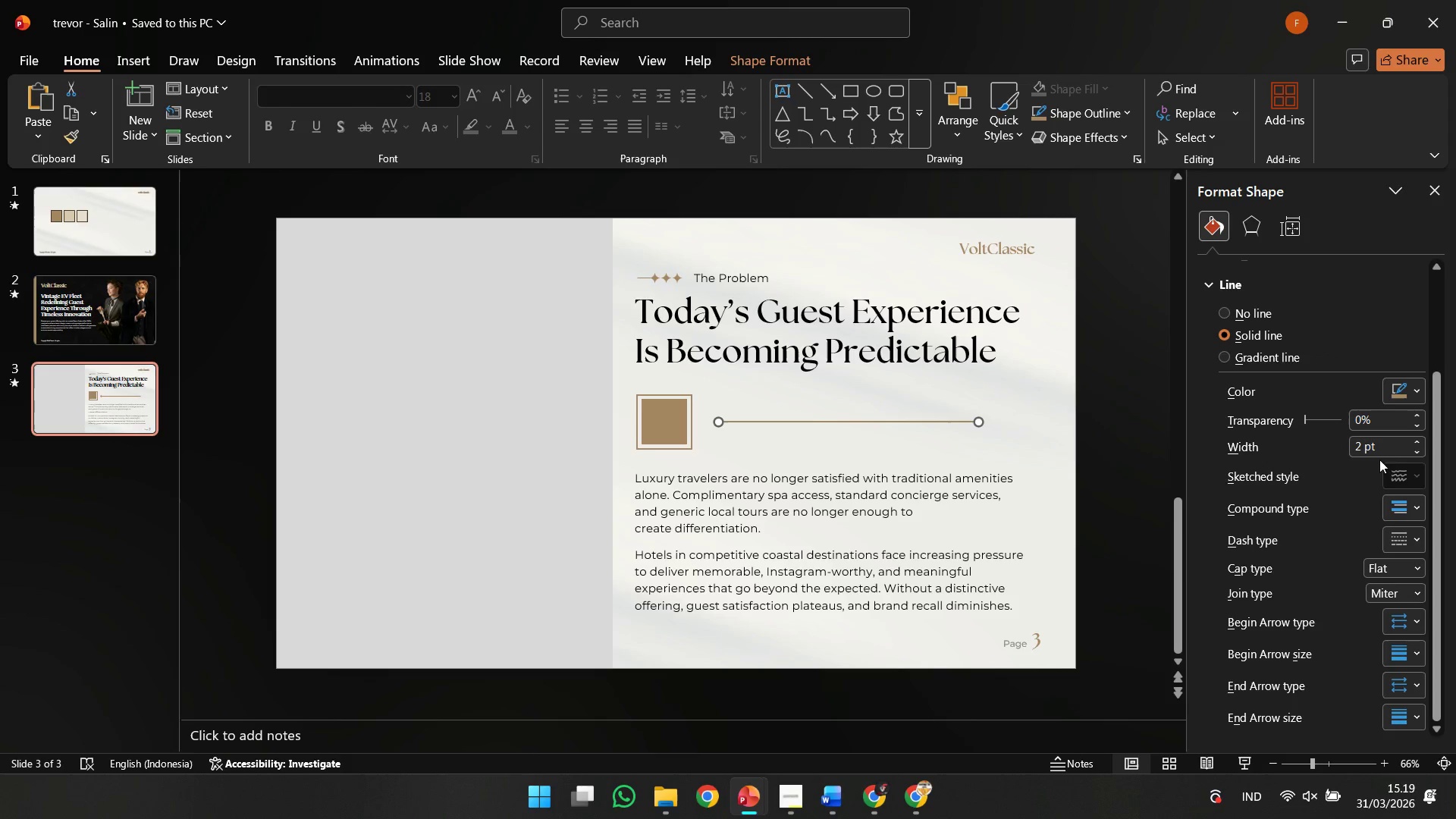 
left_click([1413, 450])
 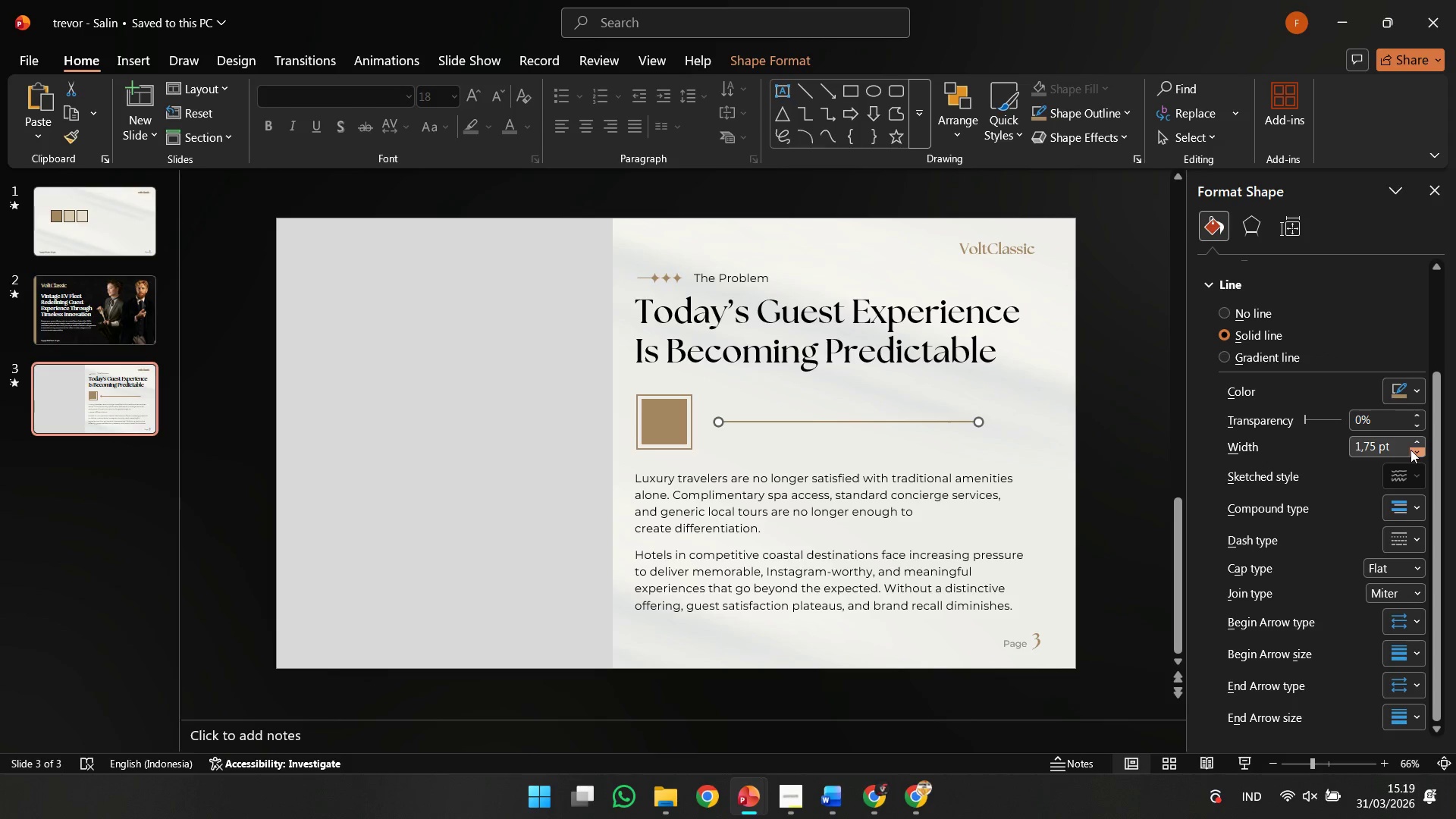 
left_click([1410, 450])
 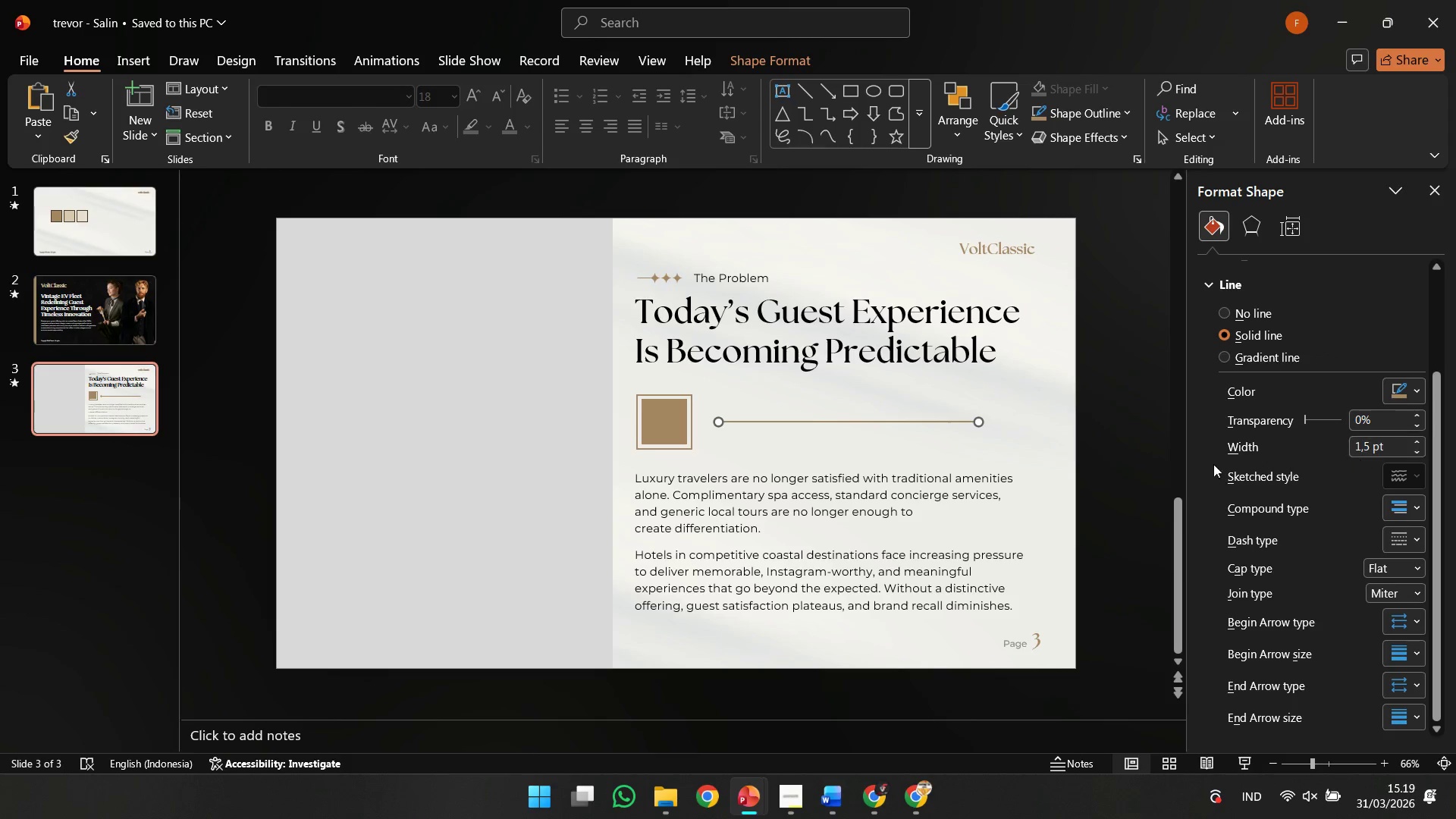 
left_click([1096, 464])
 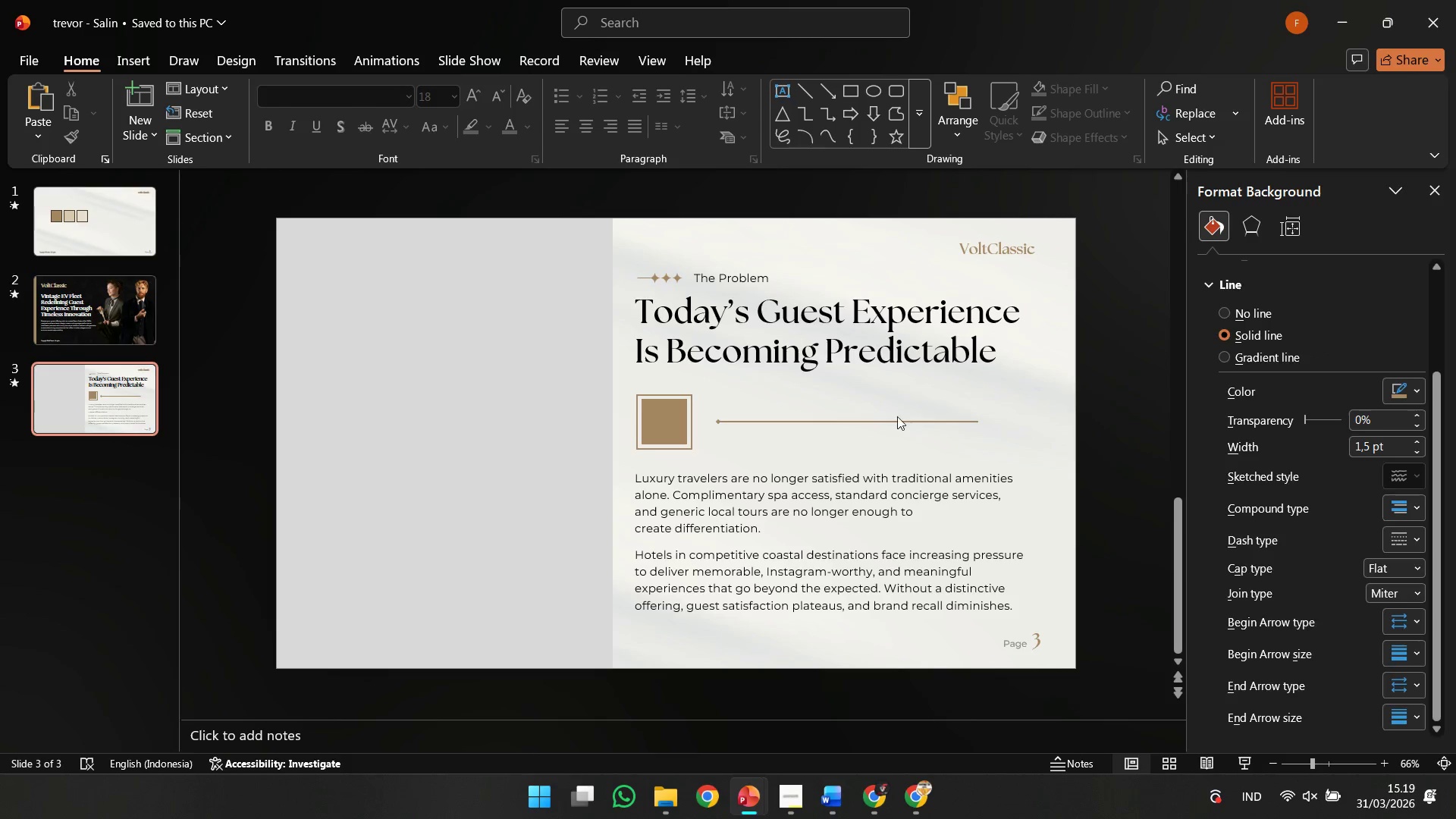 
left_click([895, 416])
 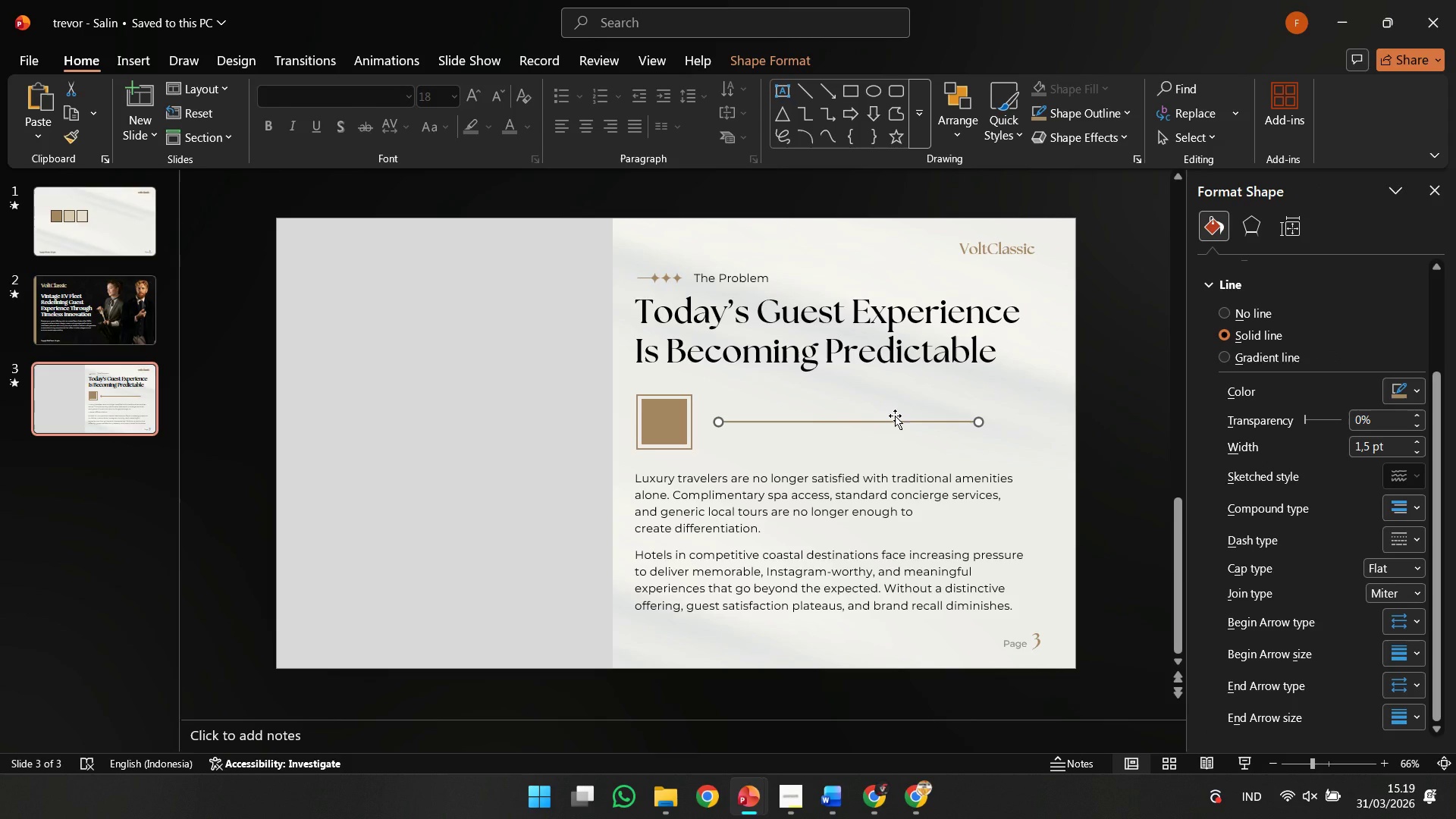 
key(ArrowLeft)
 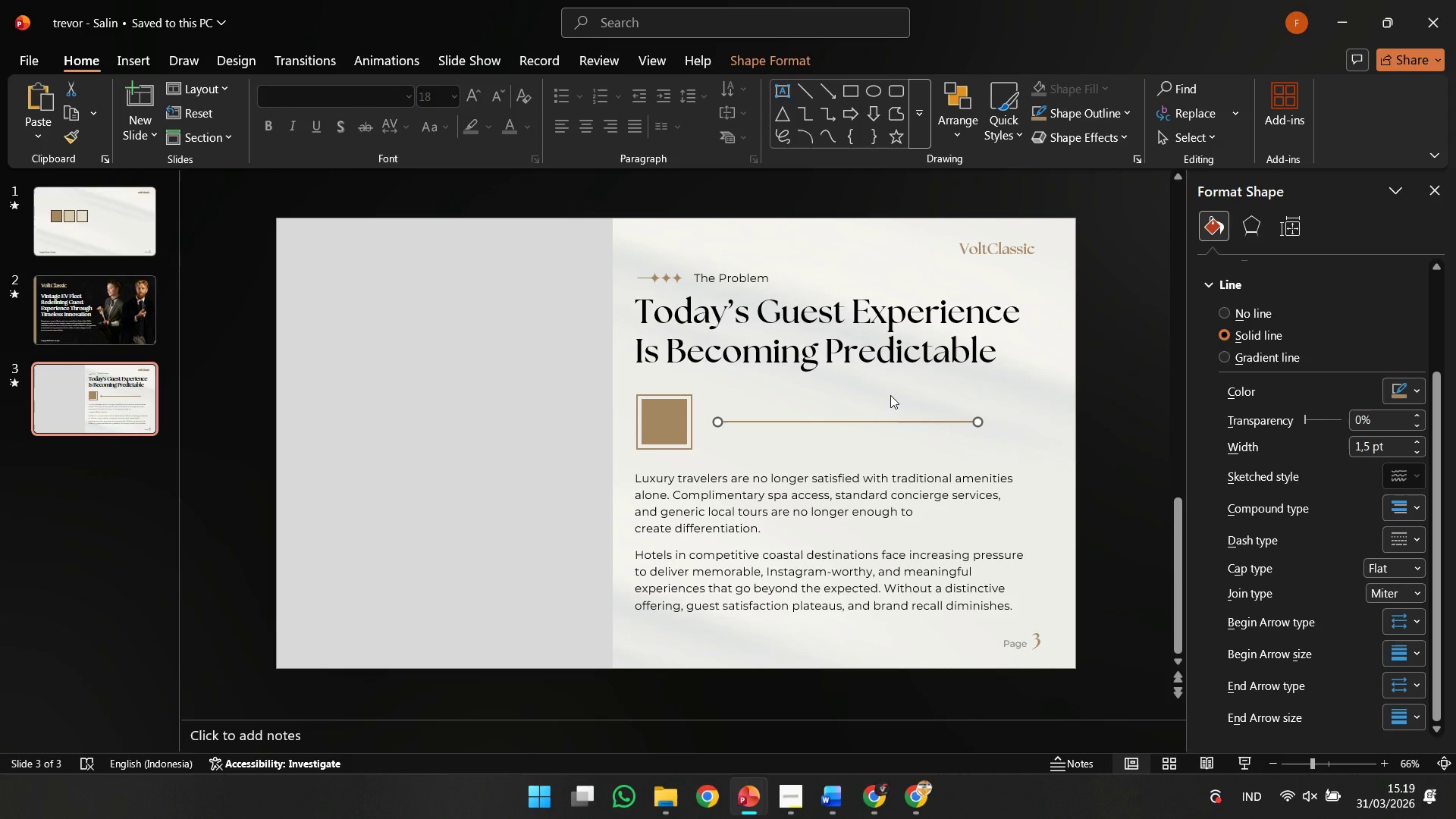 
left_click([881, 548])
 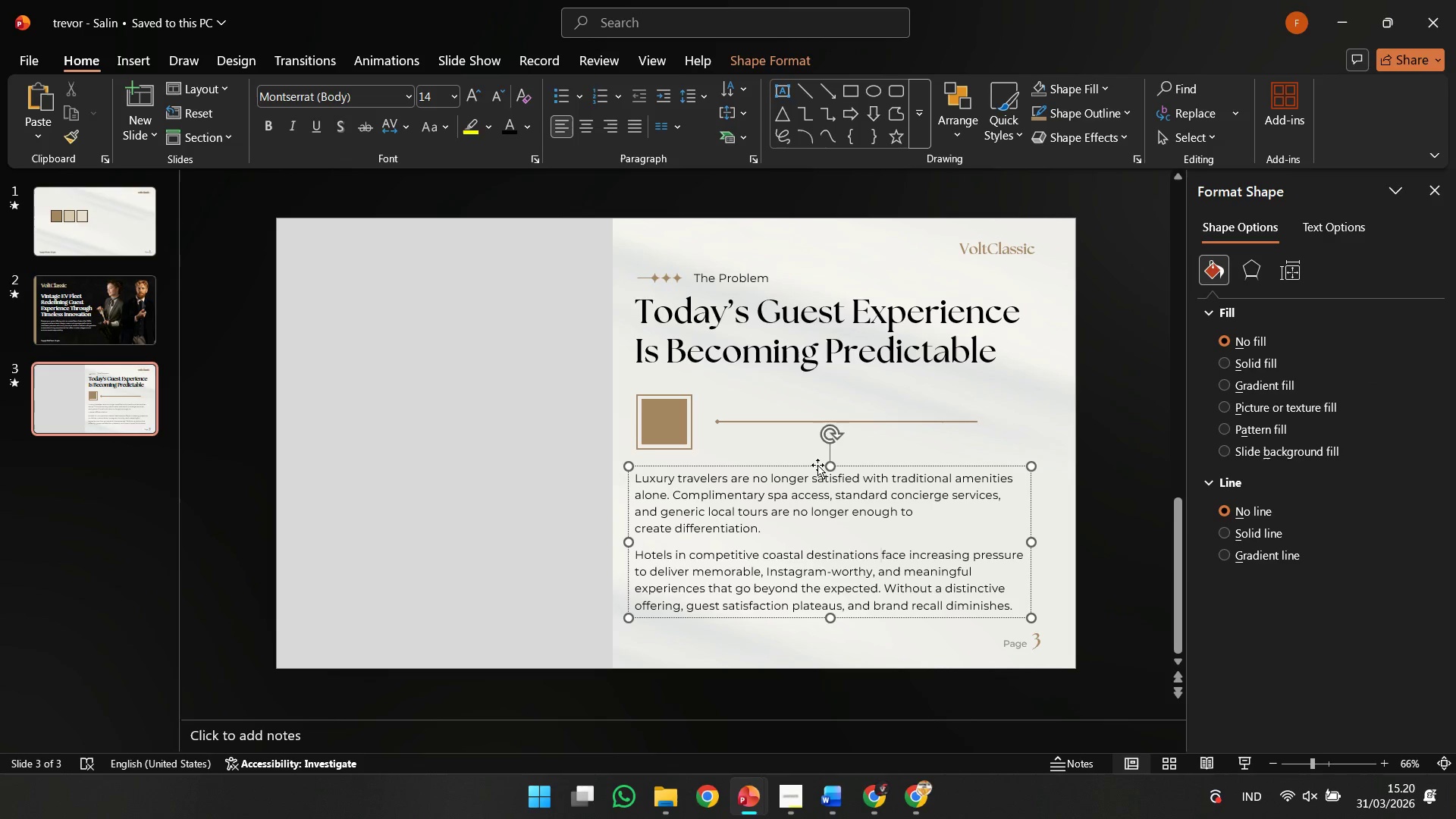 
left_click([809, 466])
 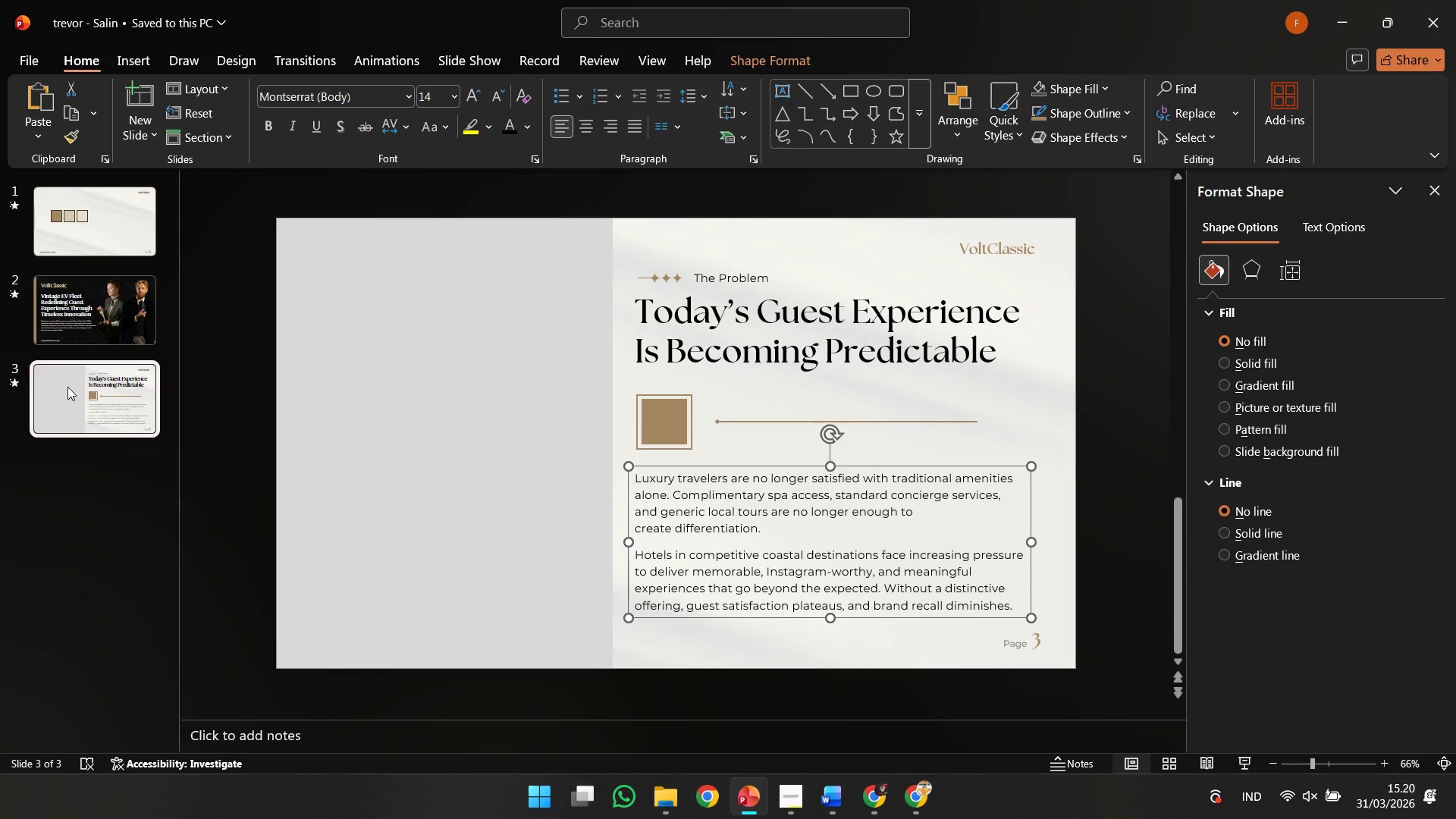 
double_click([516, 385])
 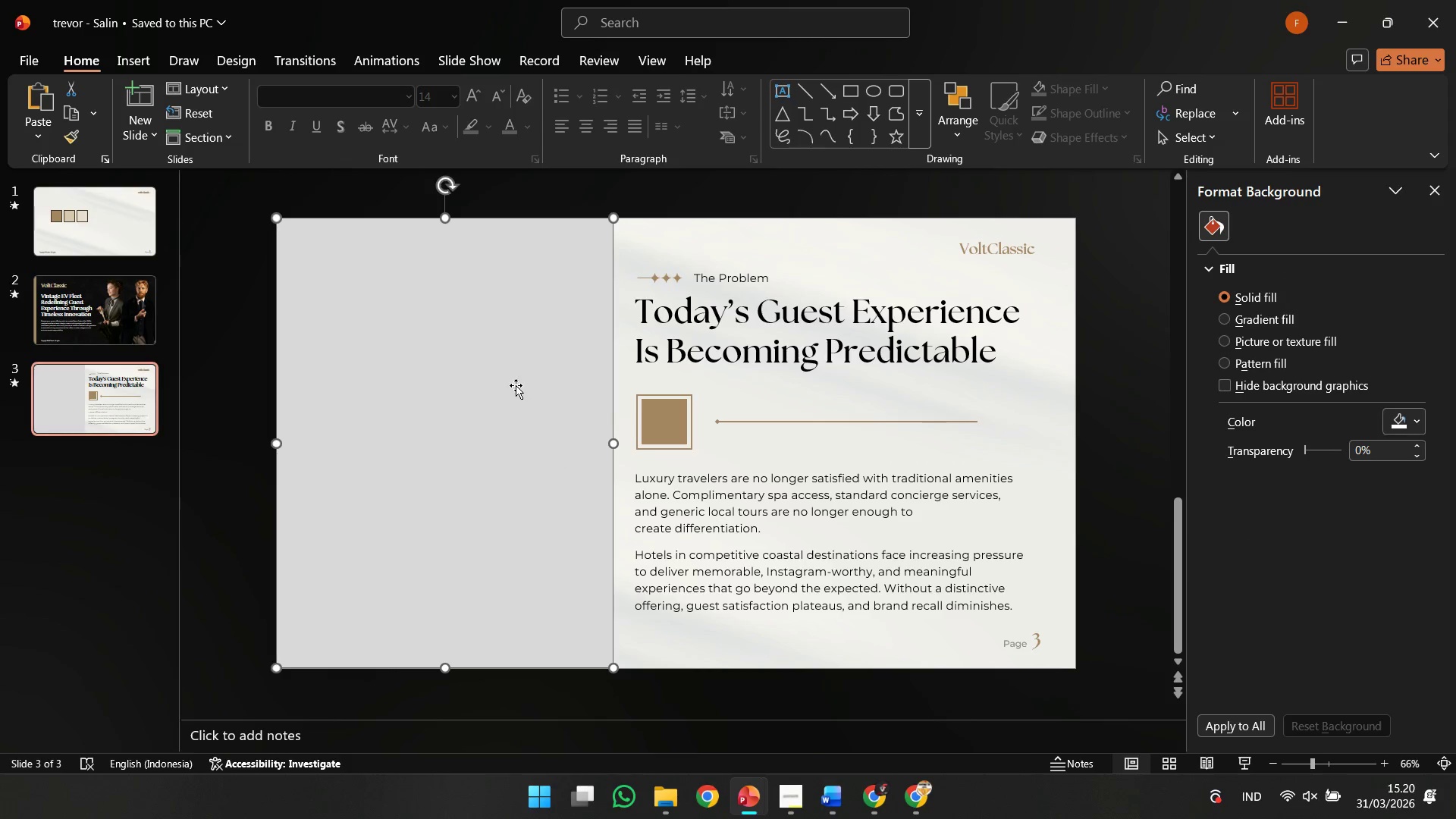 
key(Control+X)
 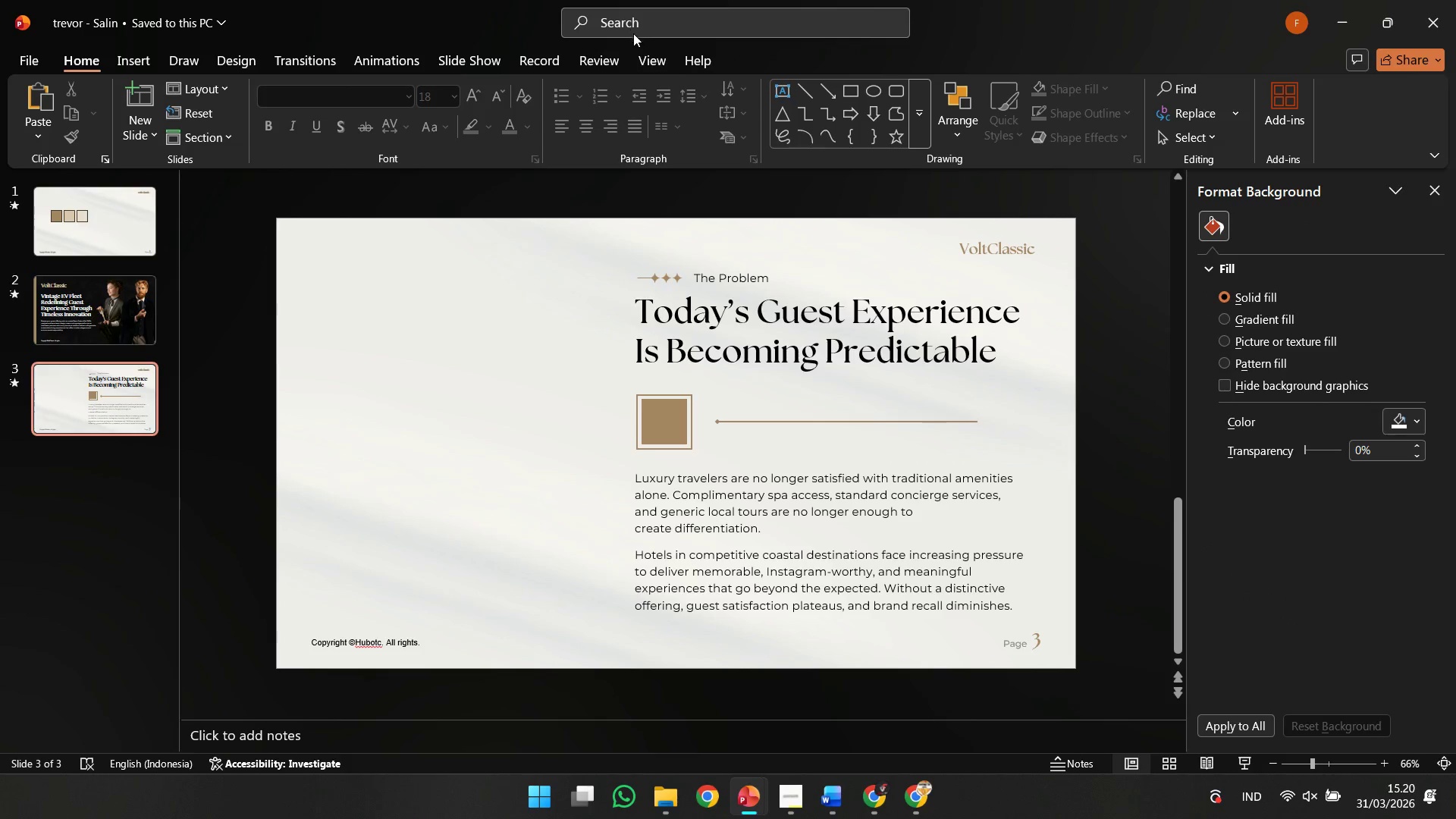 
left_click([641, 56])
 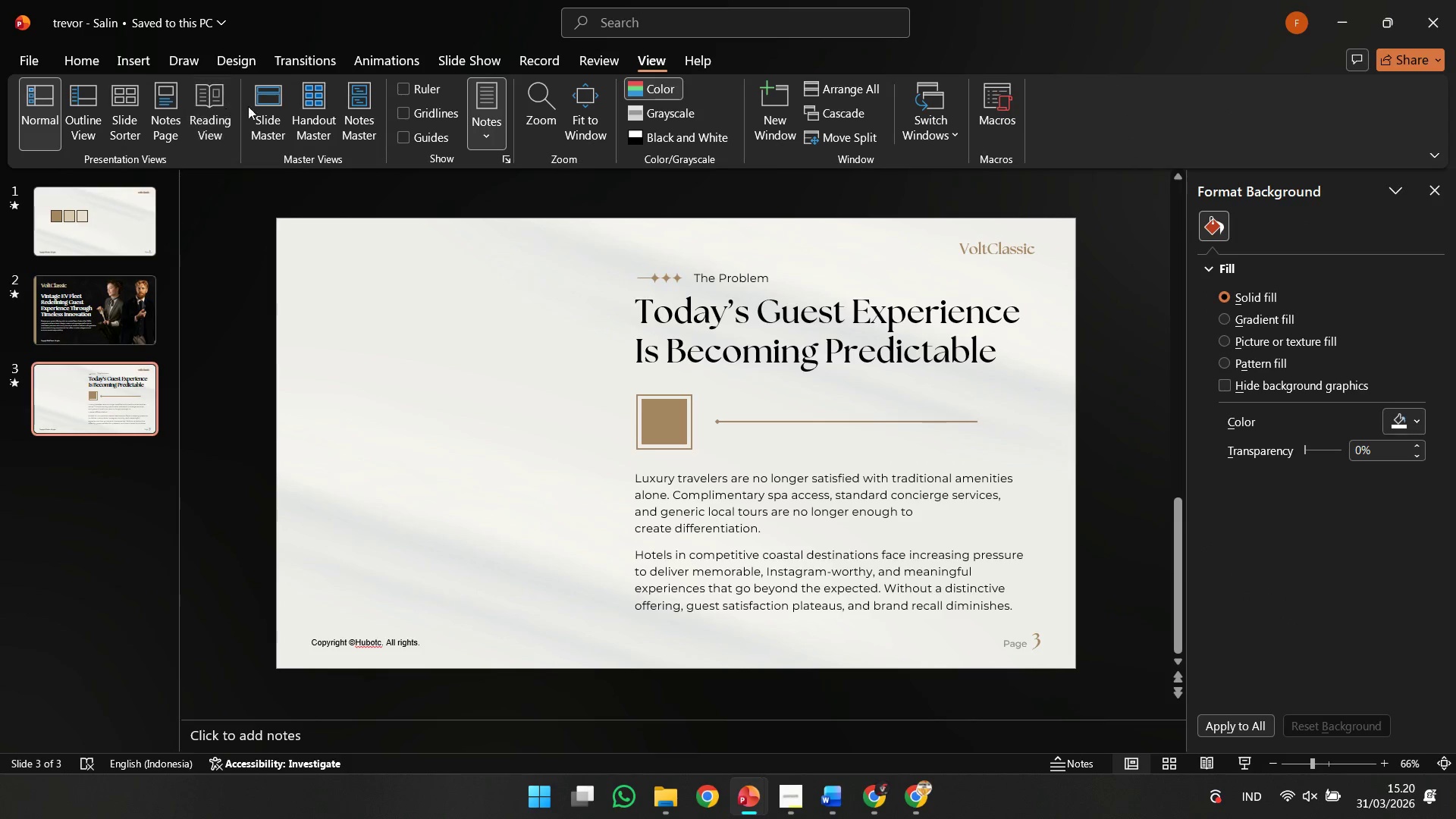 
left_click([257, 109])
 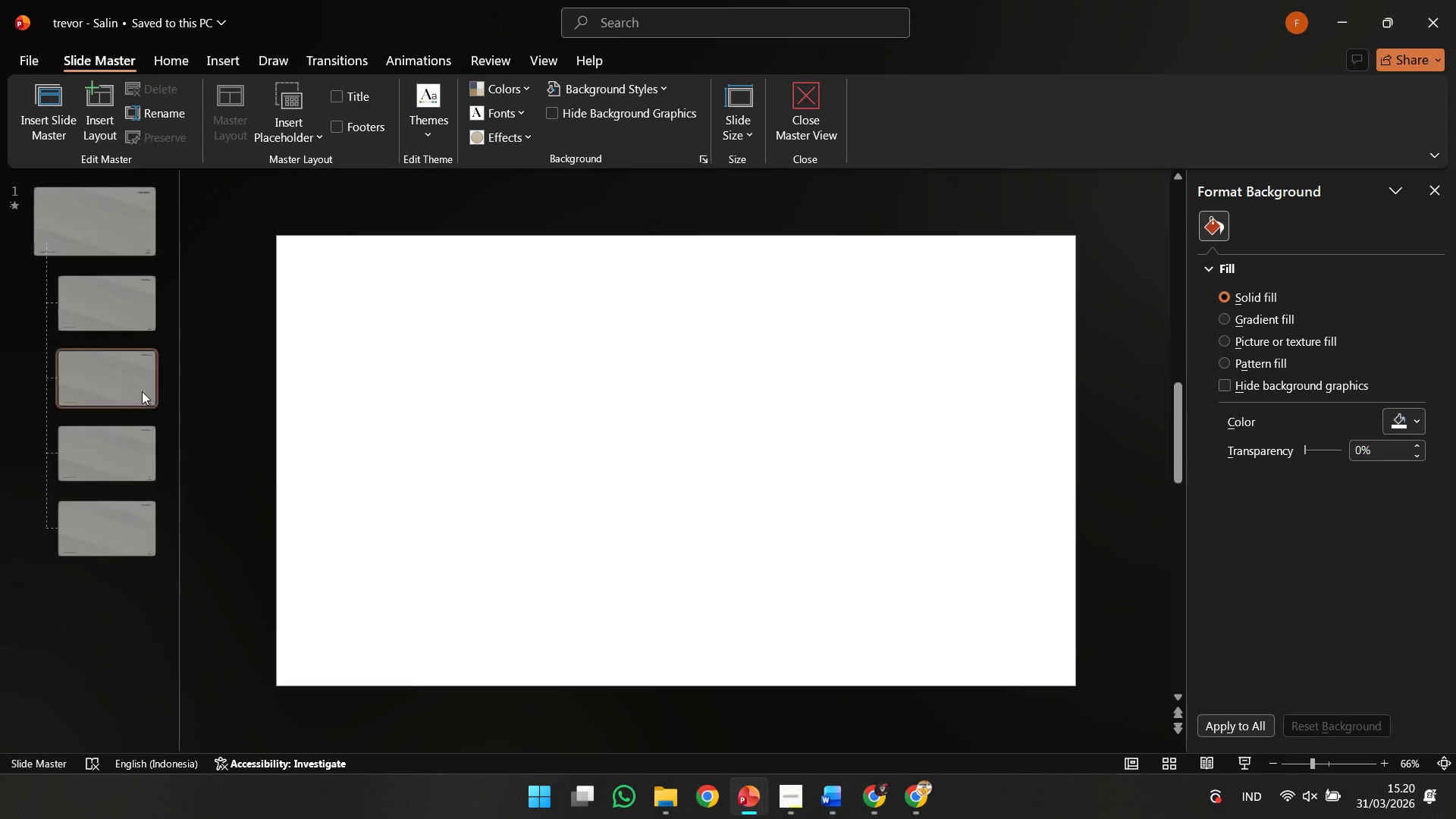 
left_click([138, 385])
 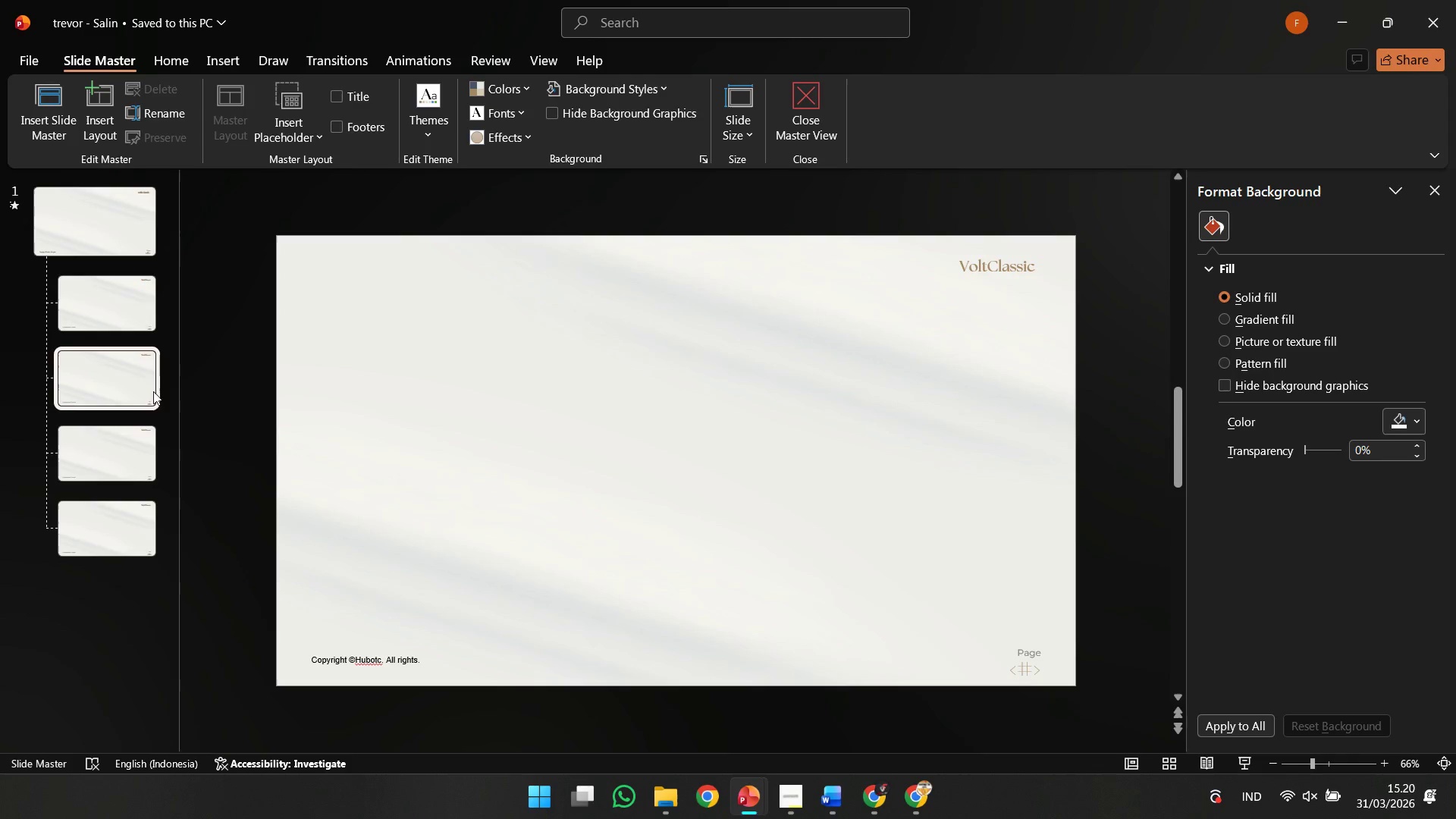 
key(Control+V)
 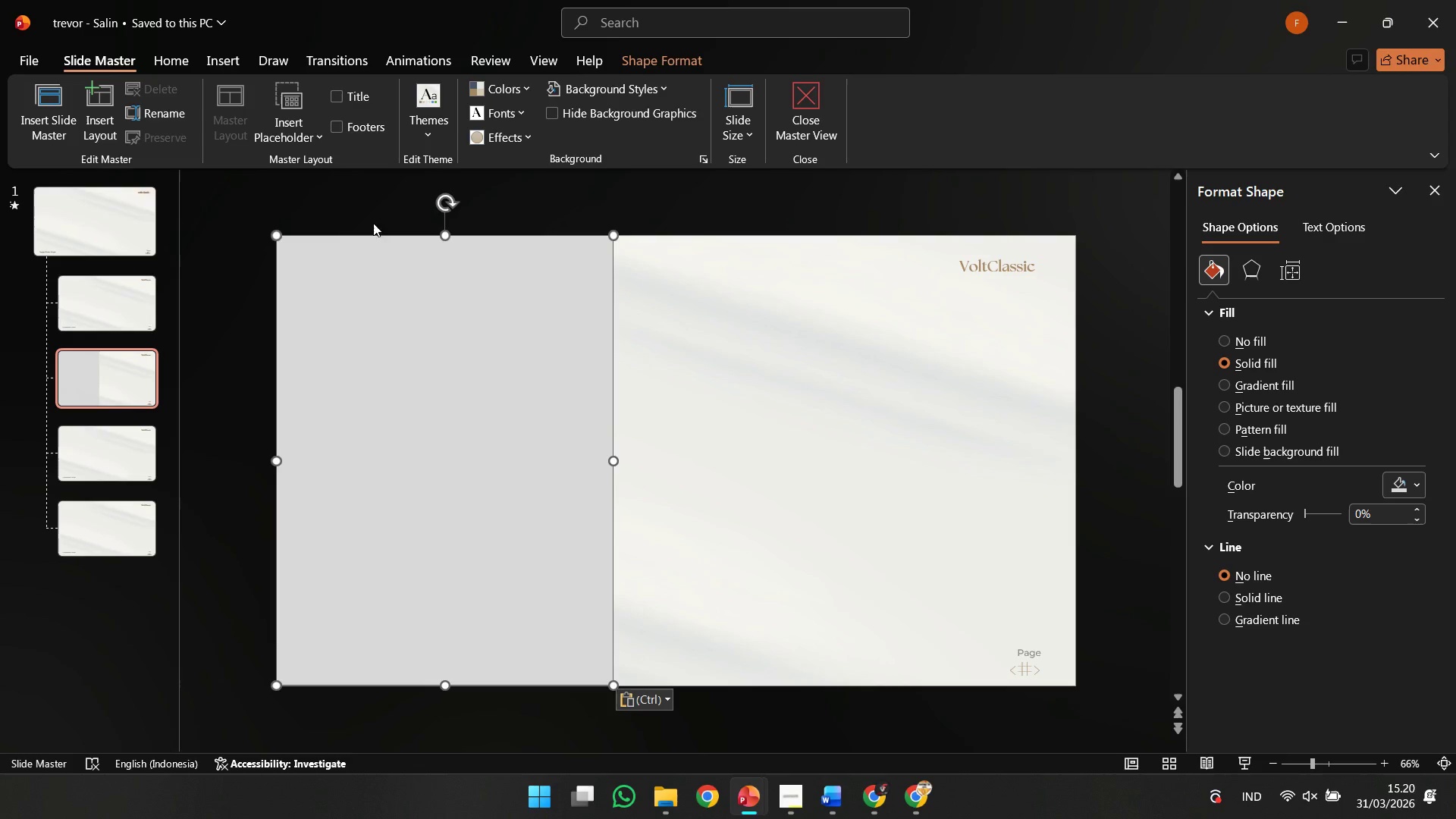 
left_click([400, 200])
 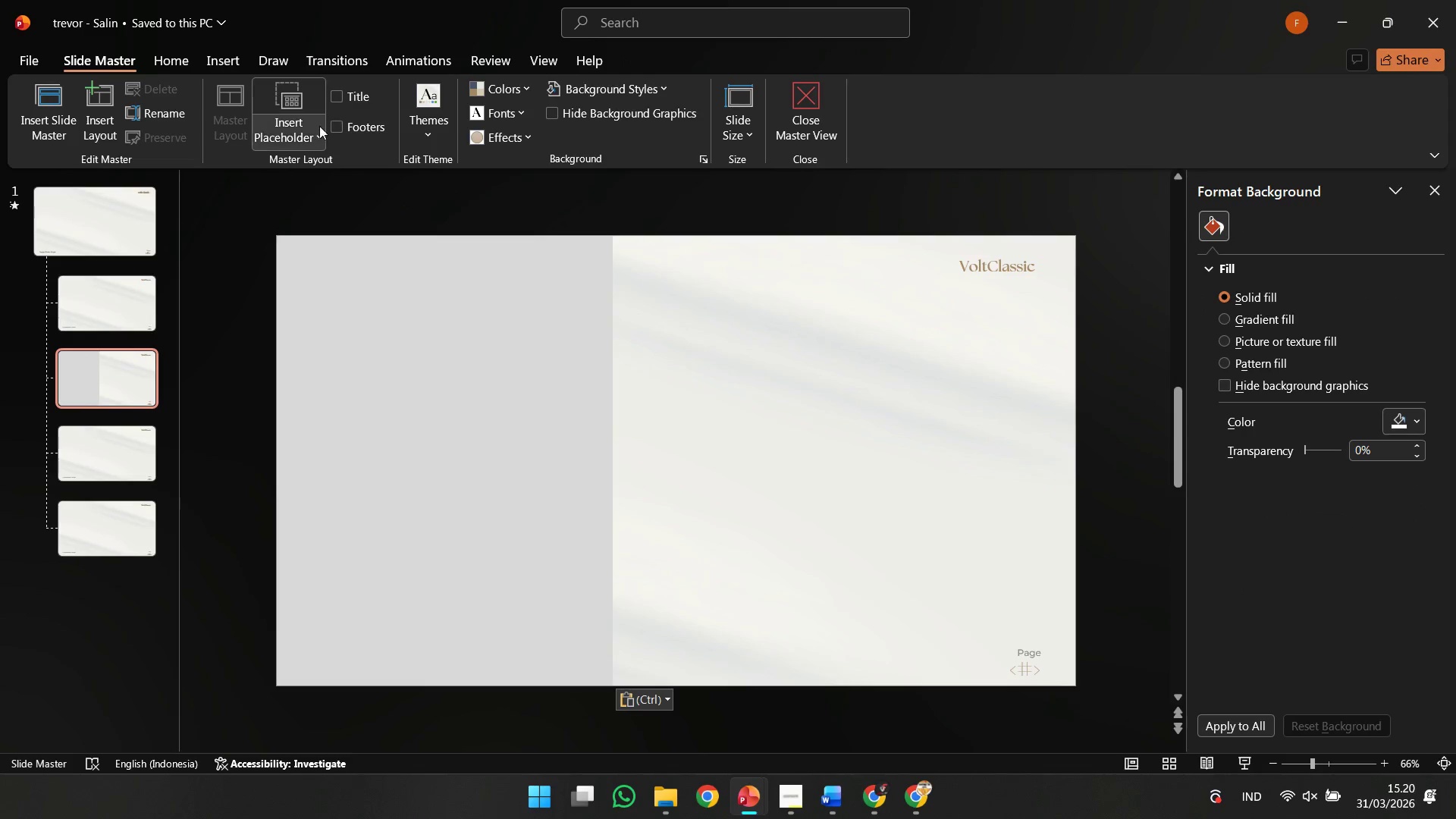 
left_click([316, 128])
 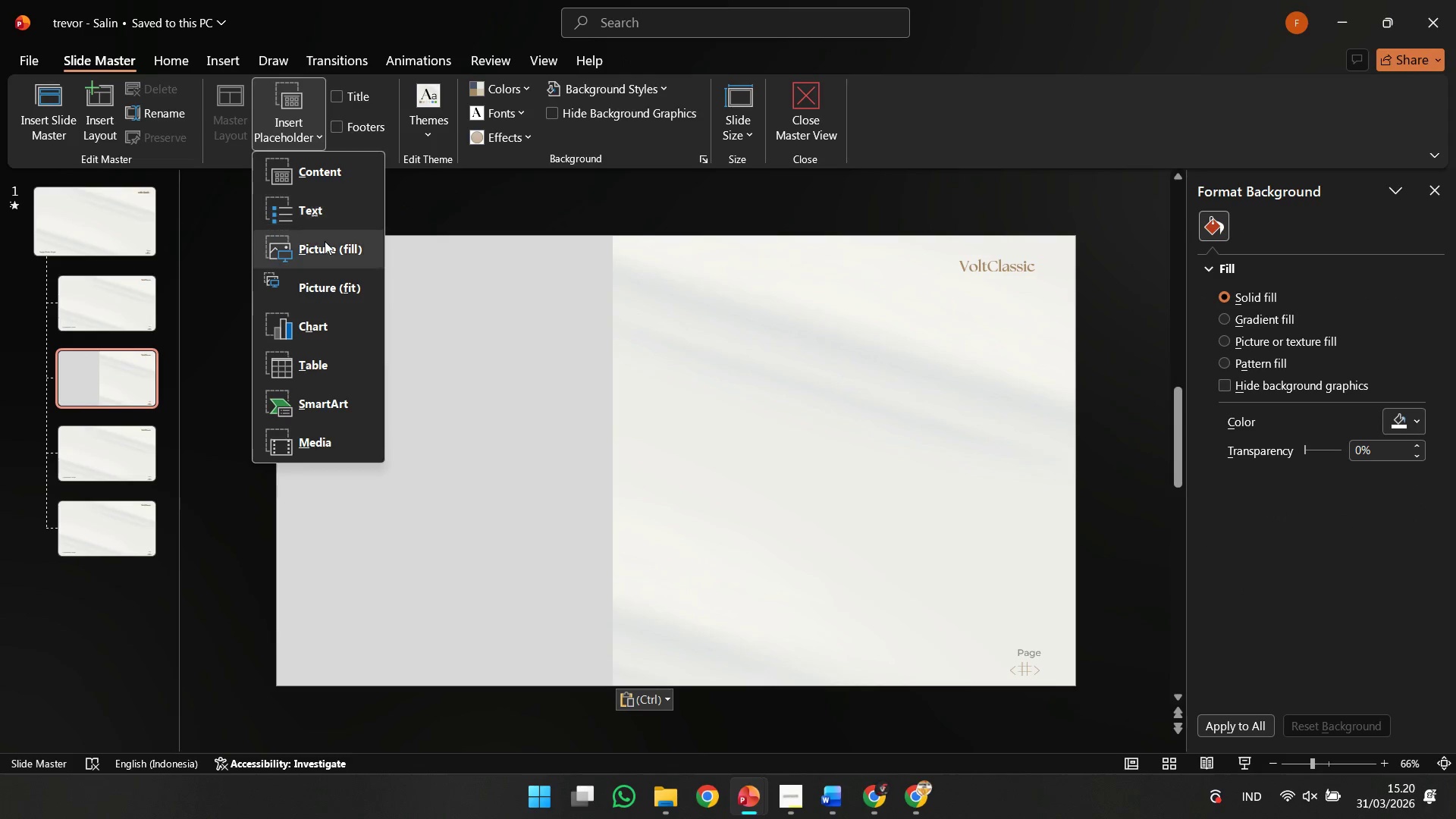 
left_click([322, 249])
 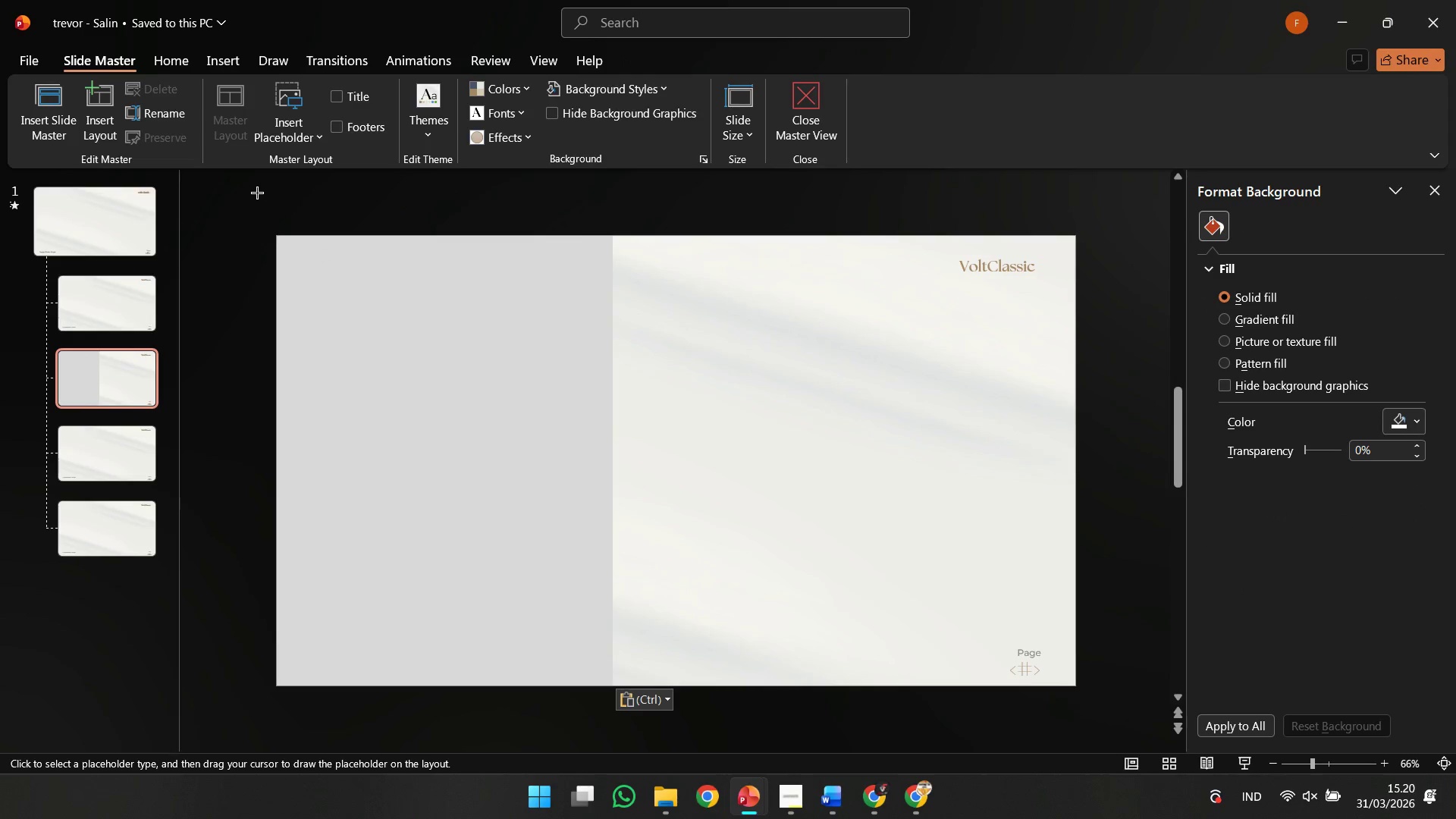 
left_click_drag(start_coordinate=[254, 195], to_coordinate=[642, 725])
 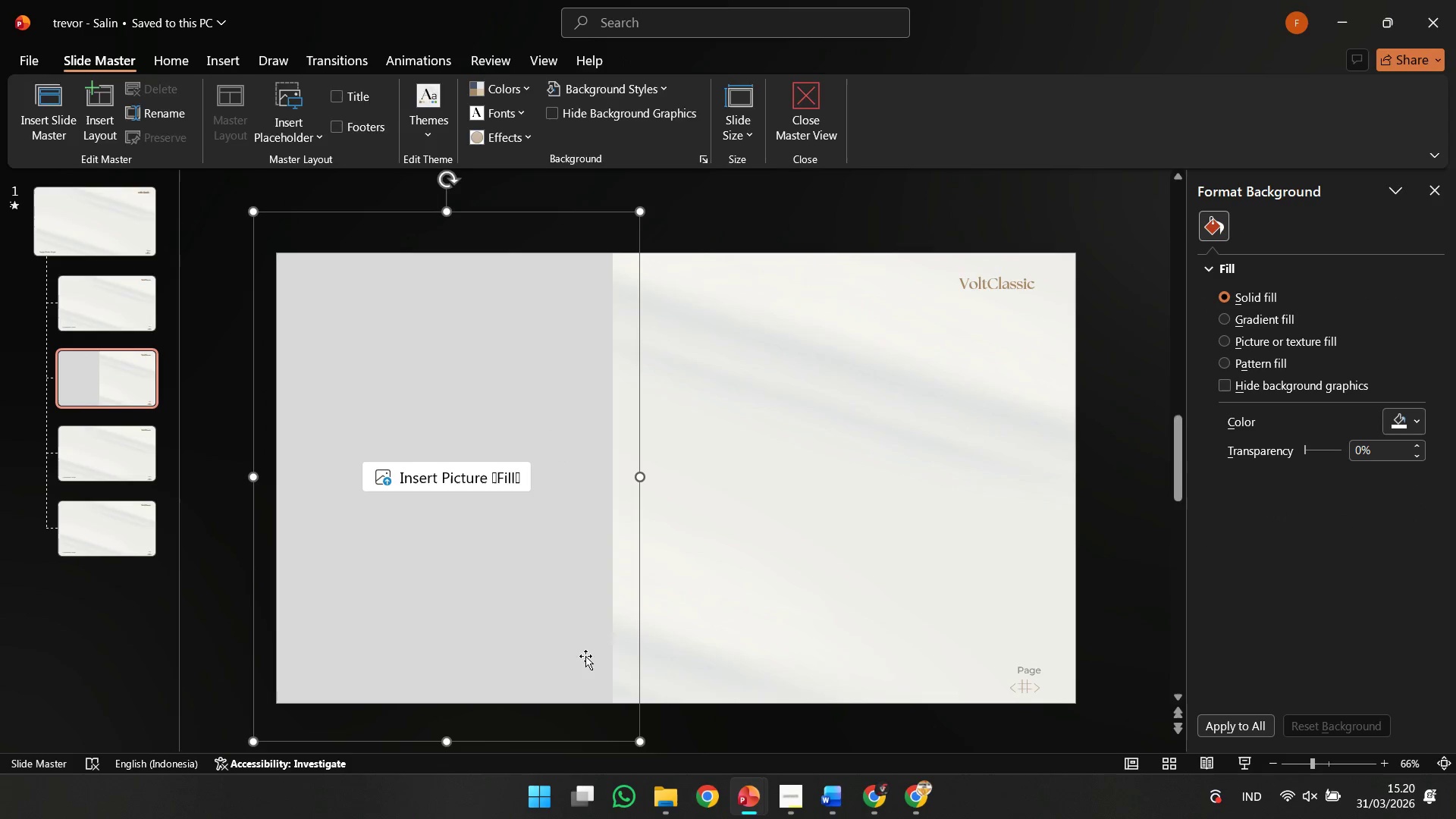 
right_click([582, 649])
 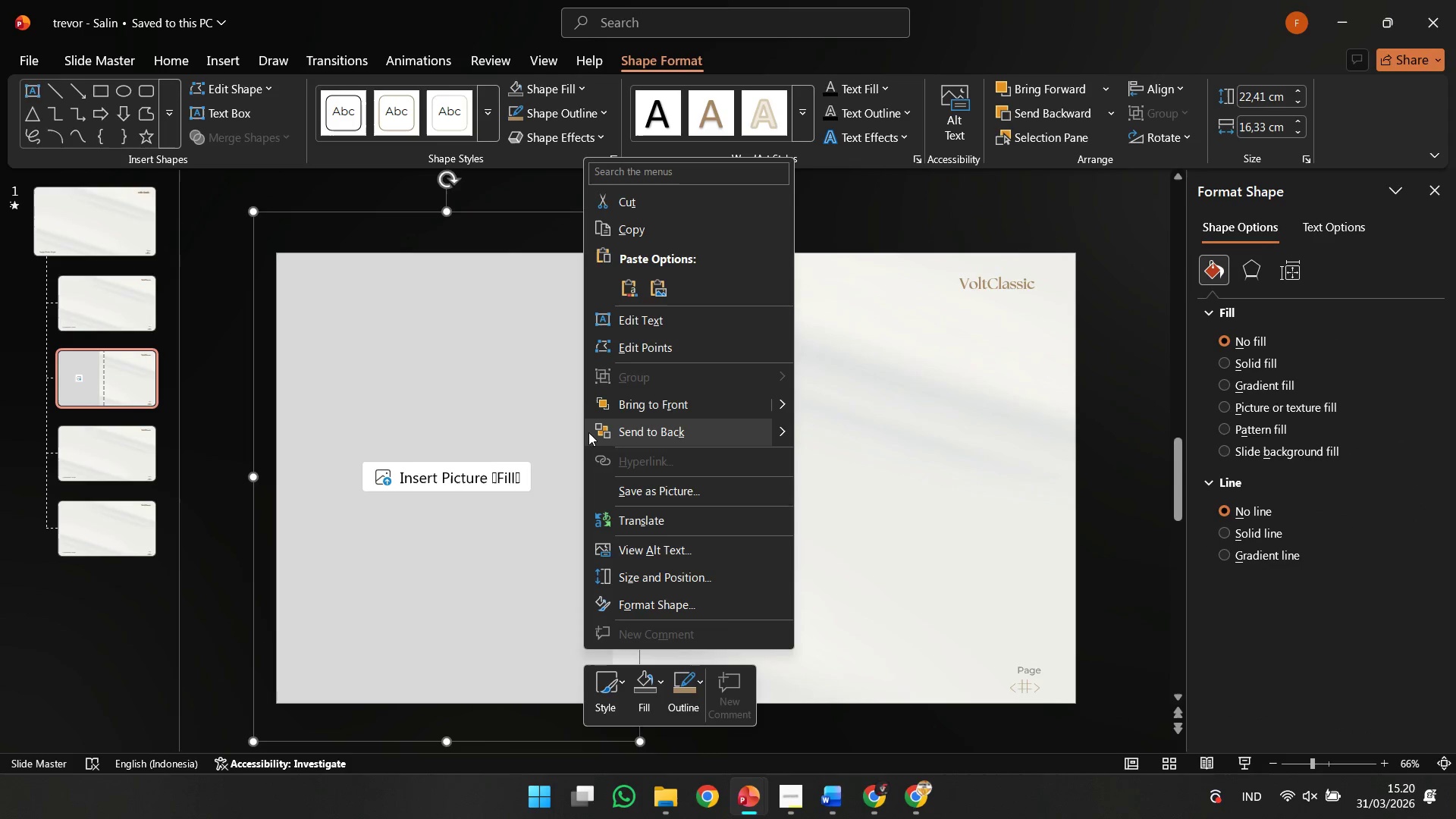 
left_click([588, 432])
 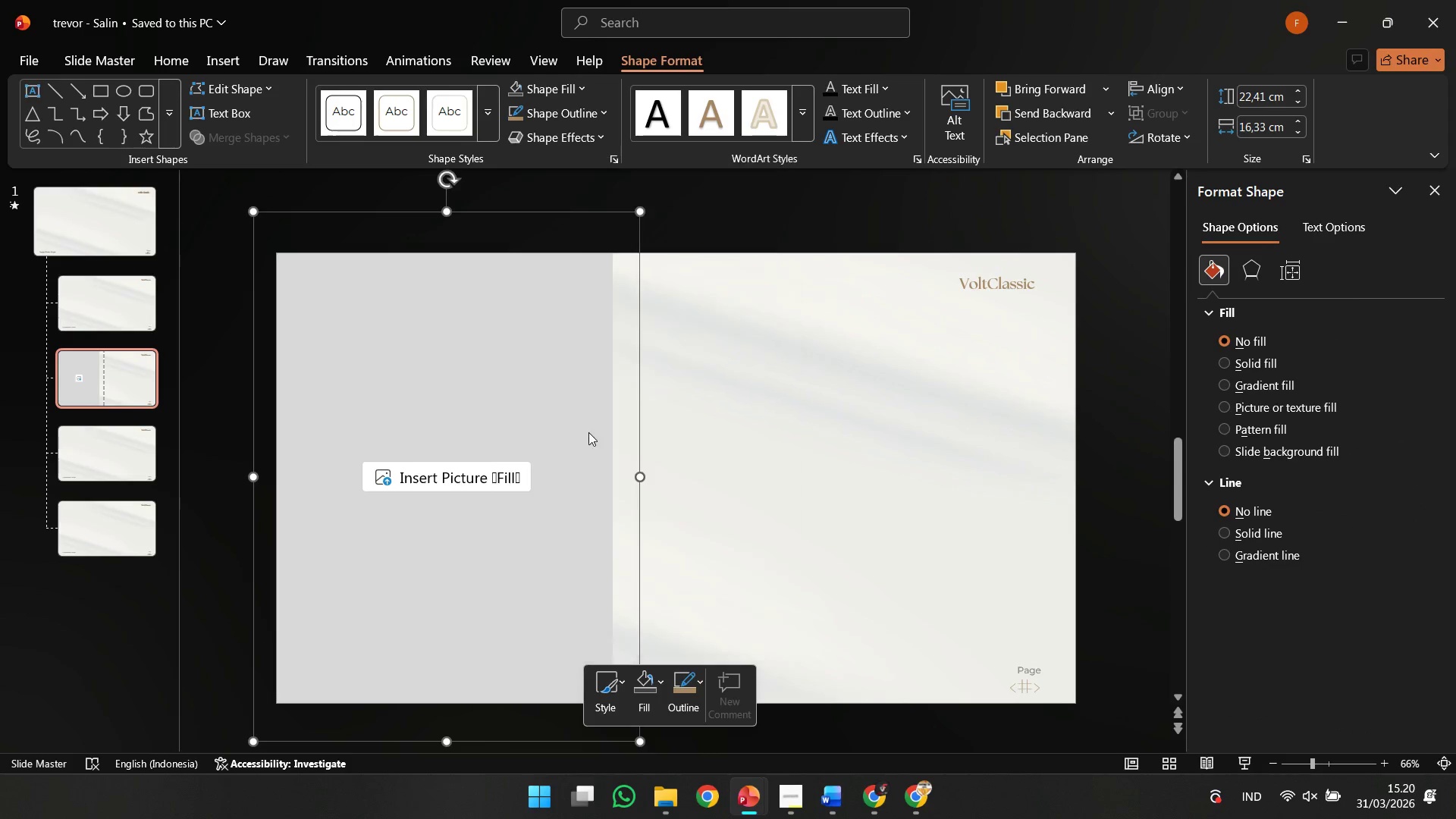 
hold_key(key=ShiftLeft, duration=0.81)
left_click([485, 401])
 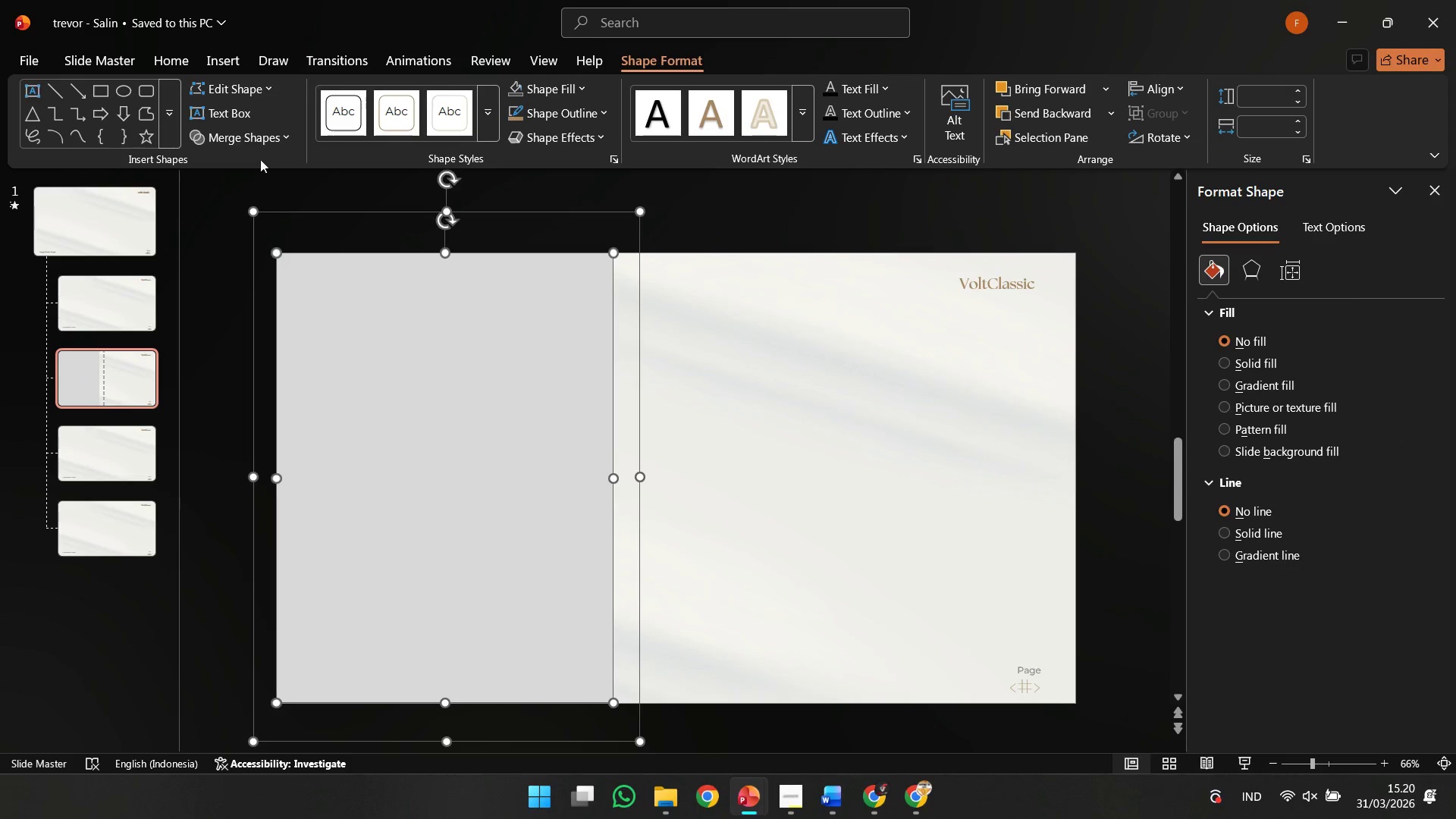 
left_click([249, 135])
 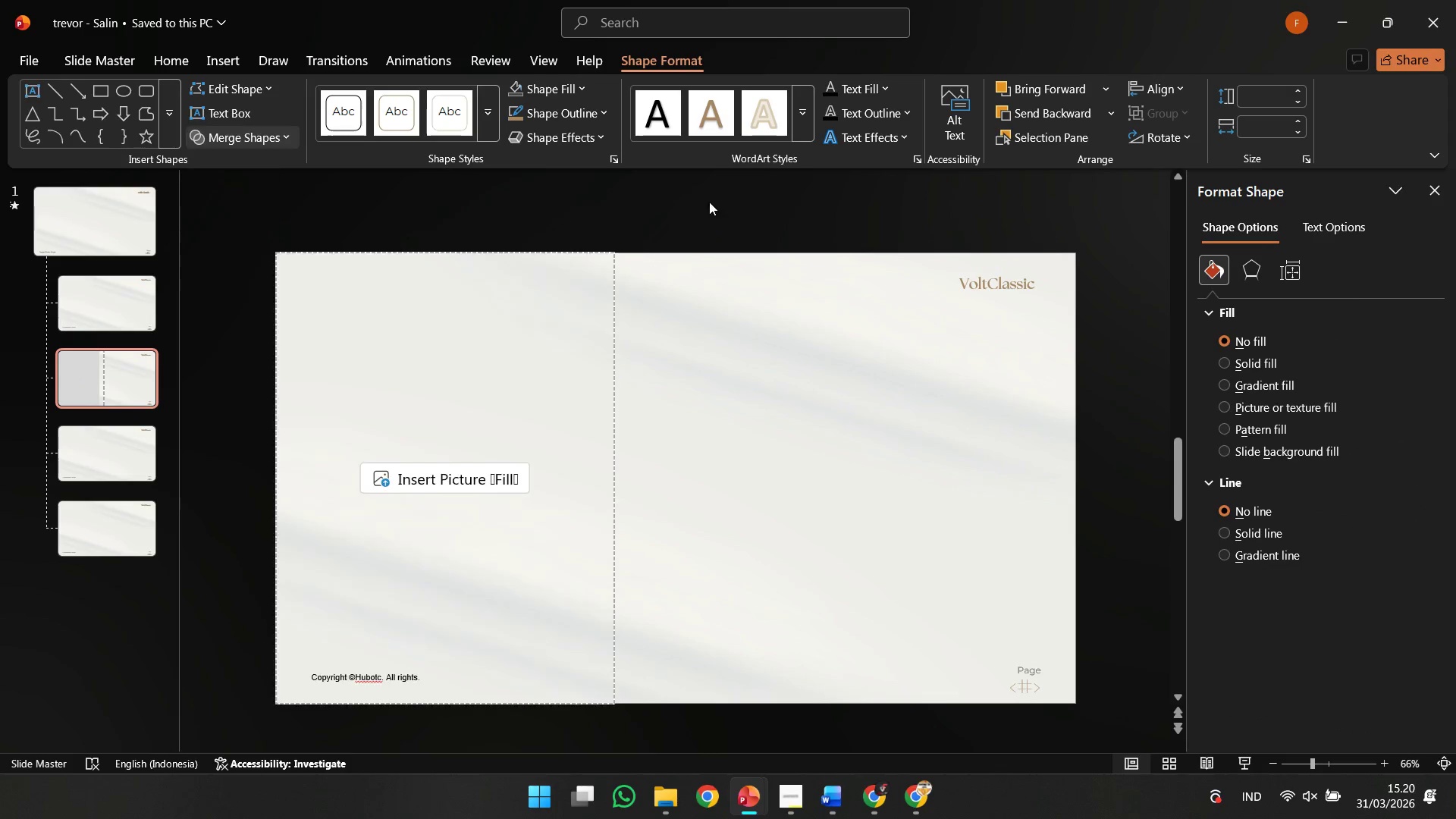 
double_click([764, 192])
 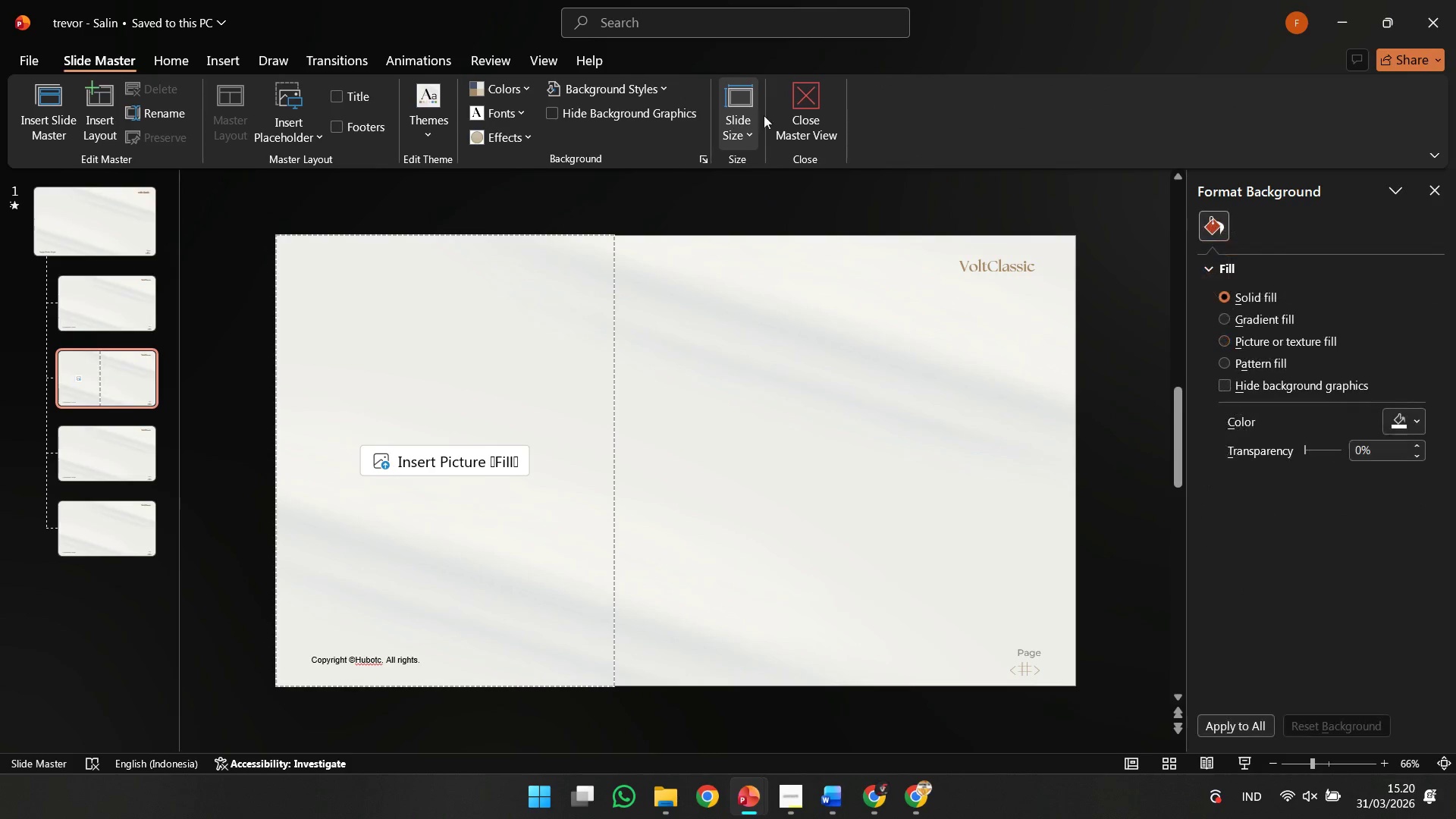 
left_click([810, 115])
 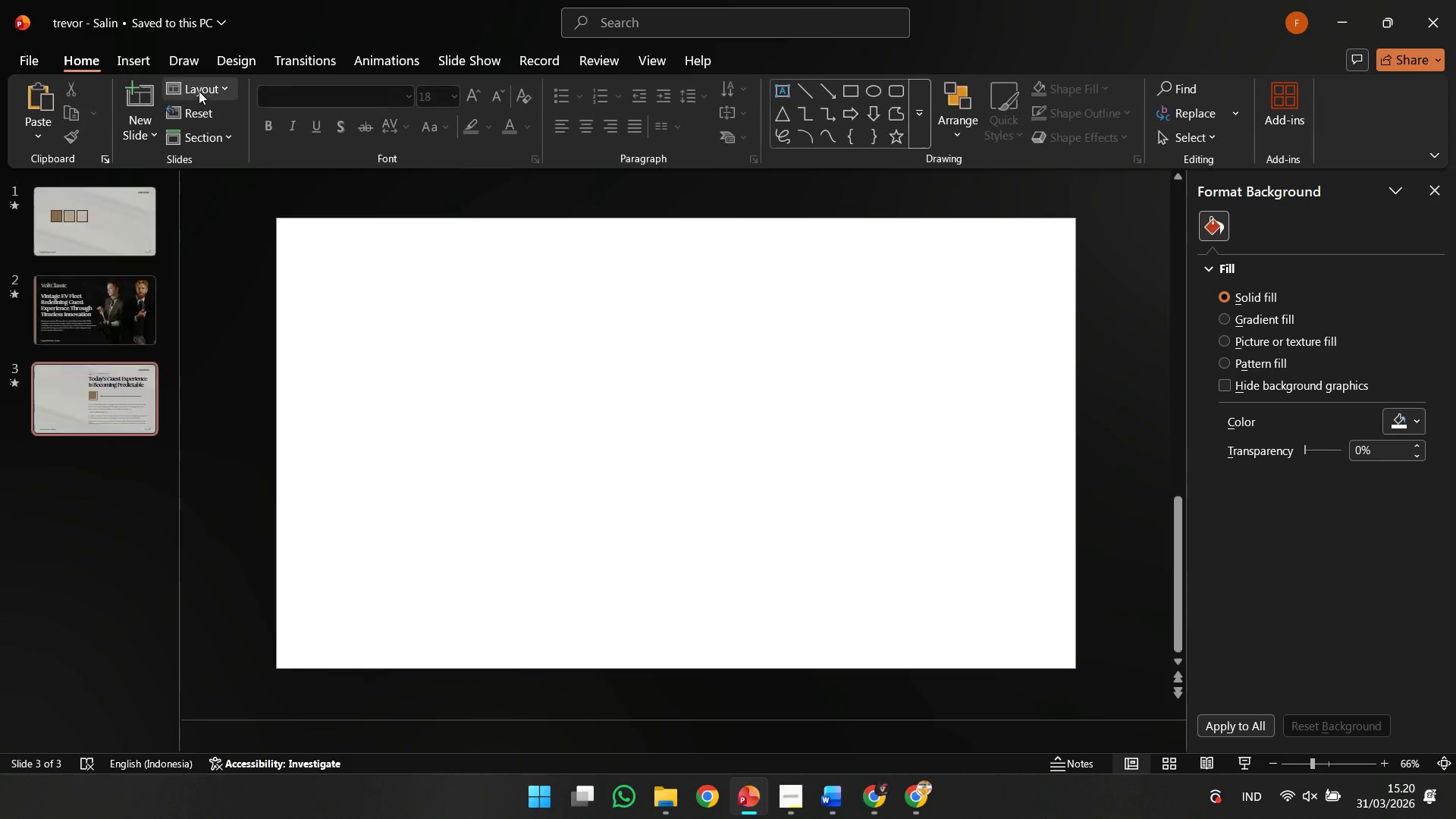 
left_click([179, 91])
 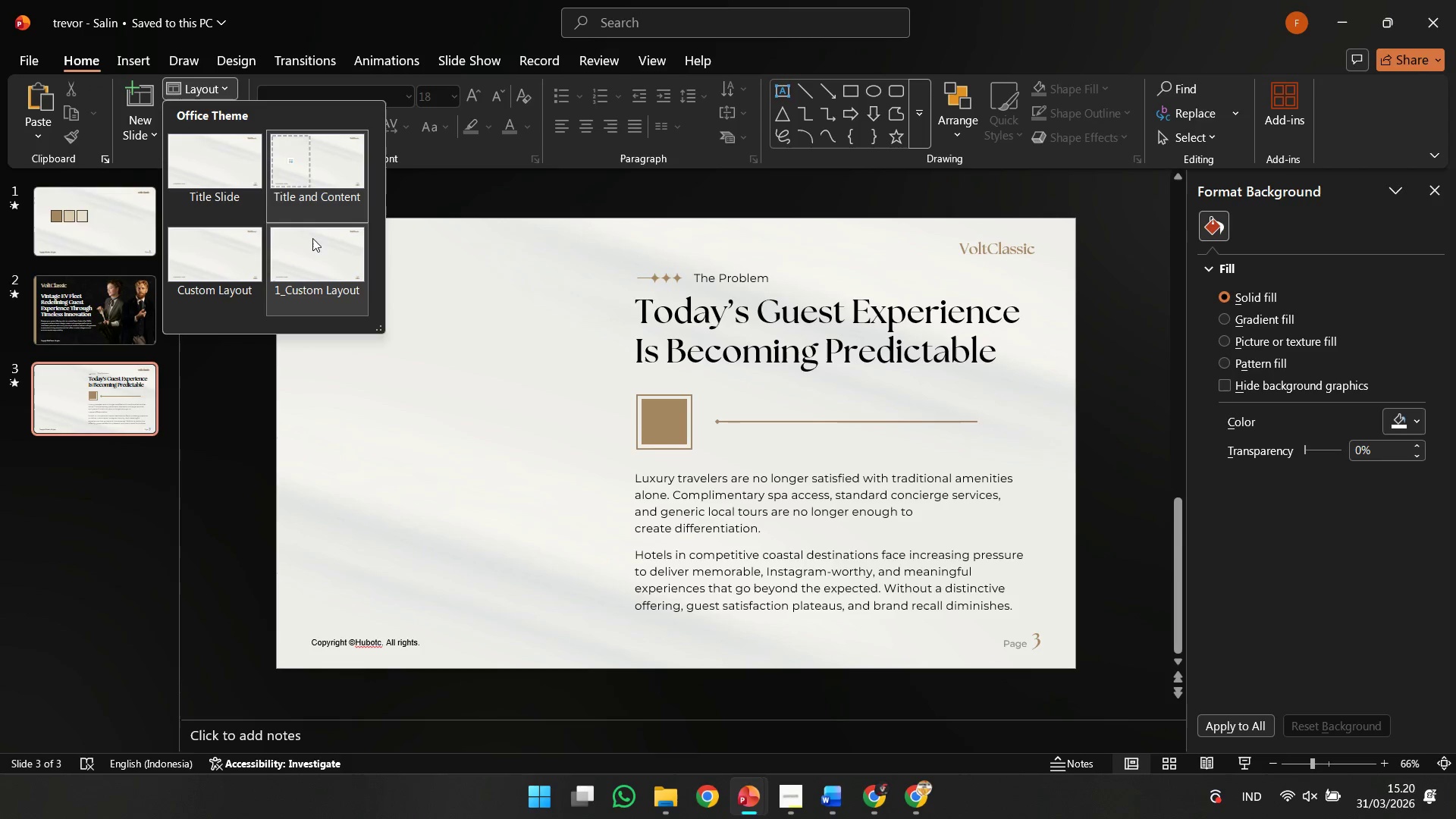 
left_click([312, 201])
 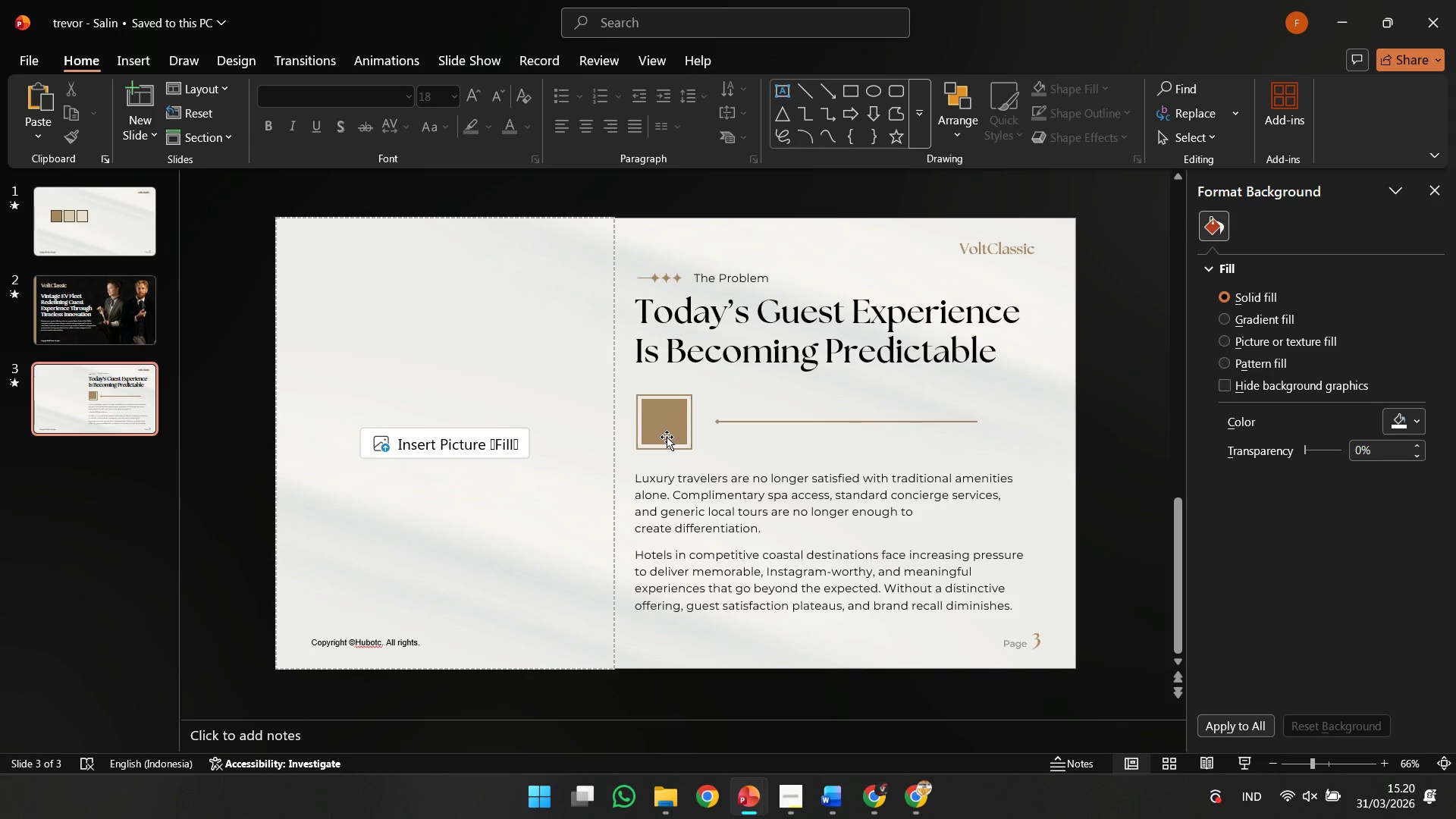 
left_click([695, 353])
 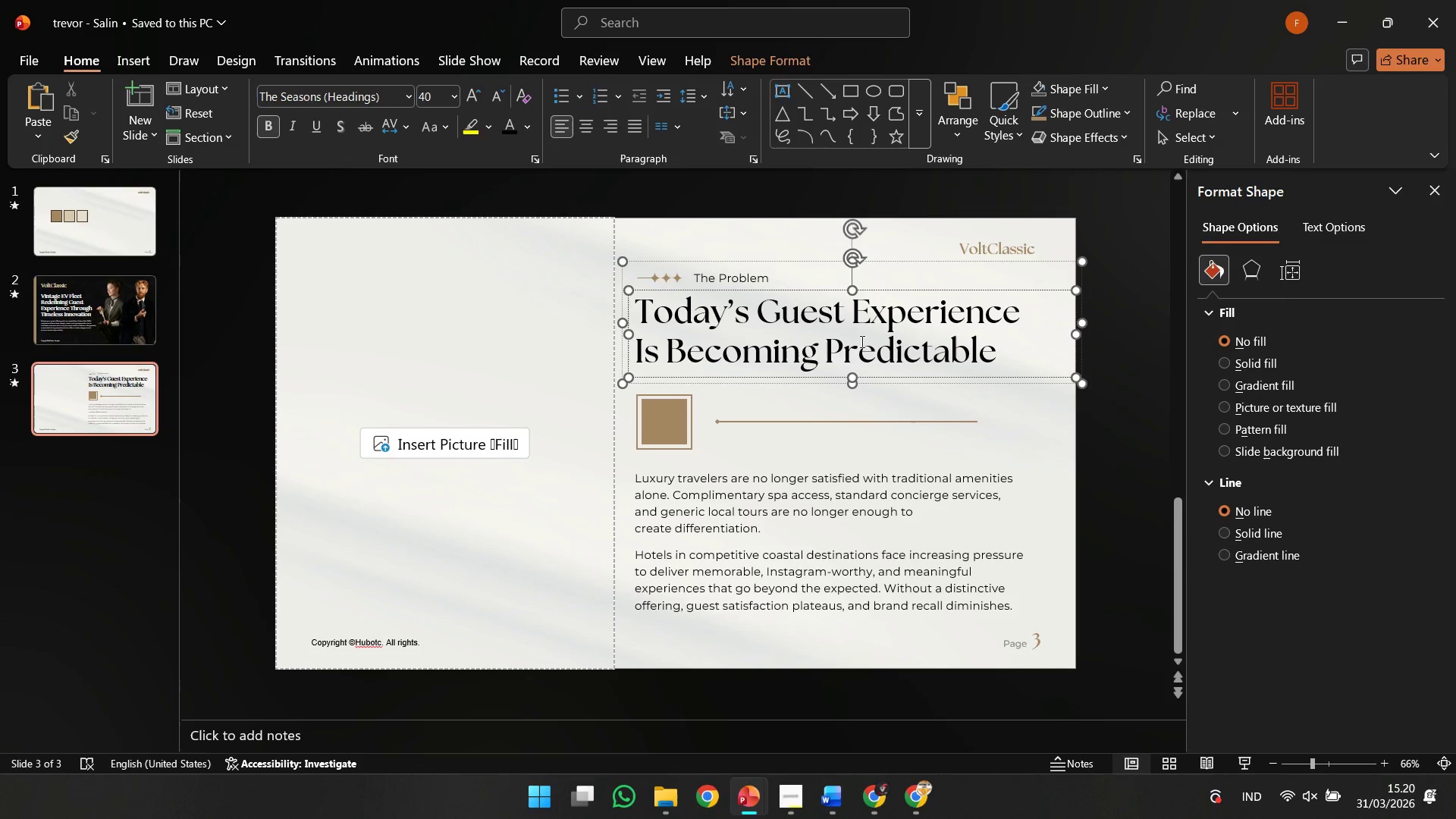 
left_click([863, 341])
 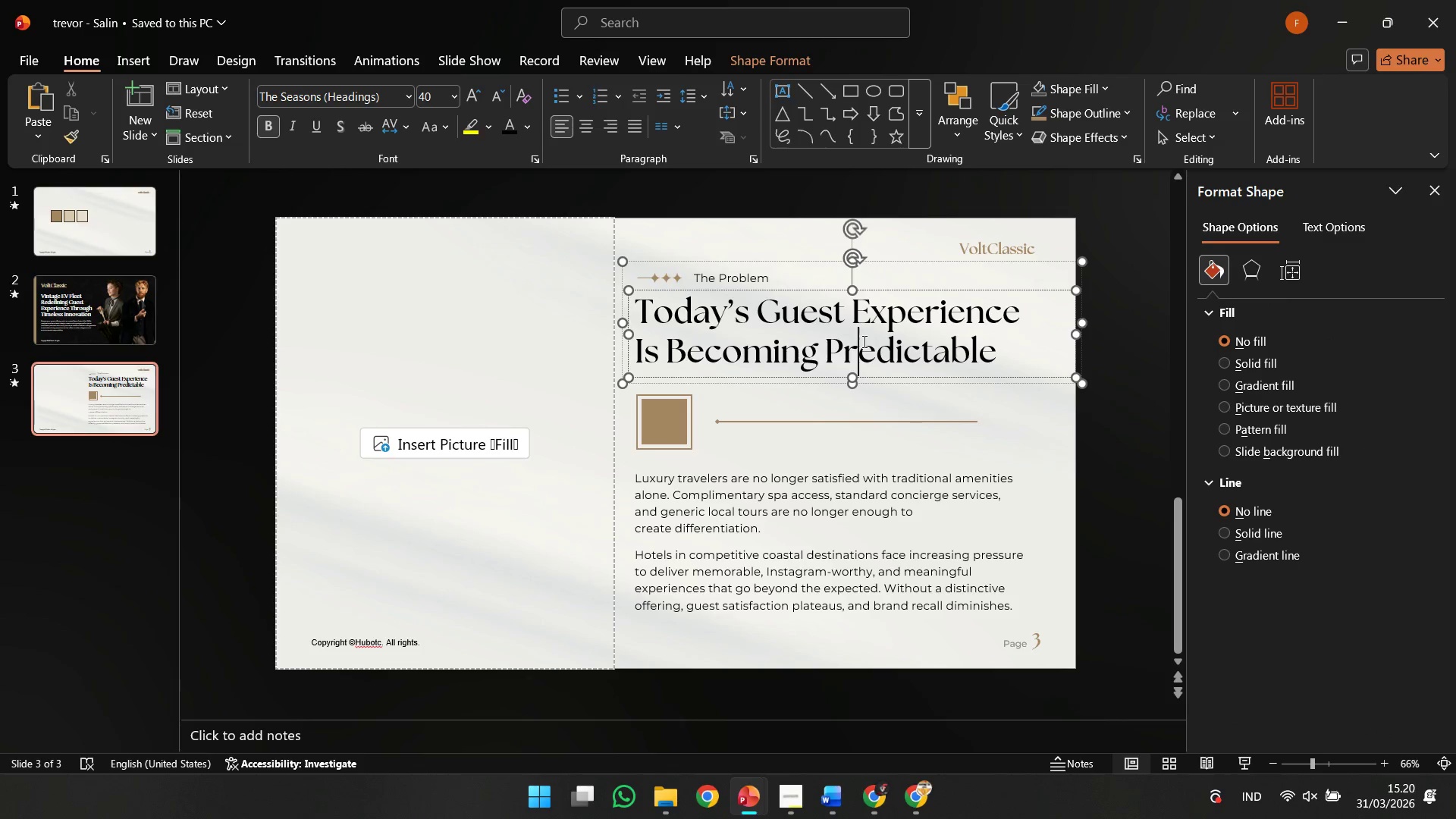 
key(Control+A)
 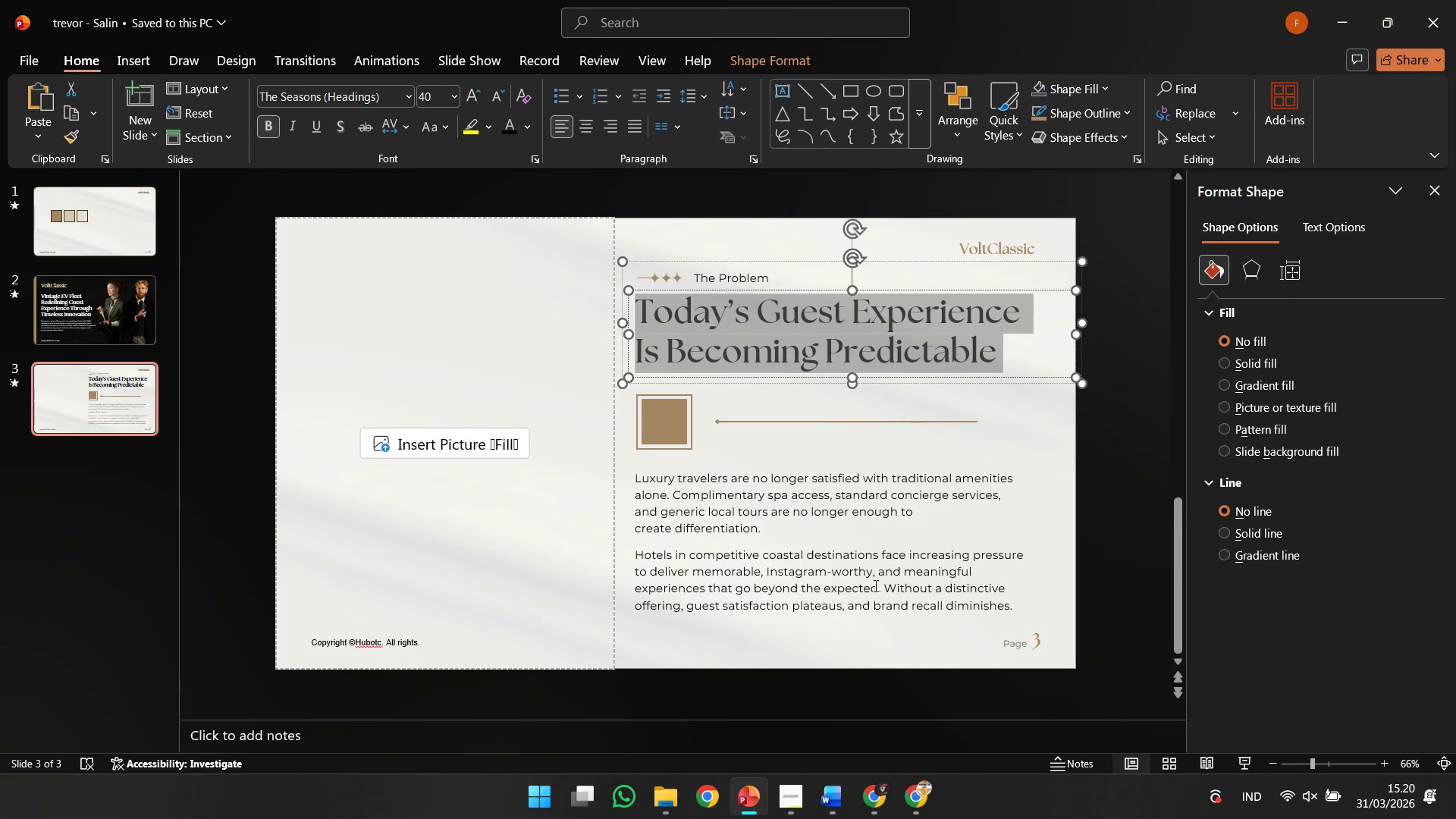 
key(Control+X)
 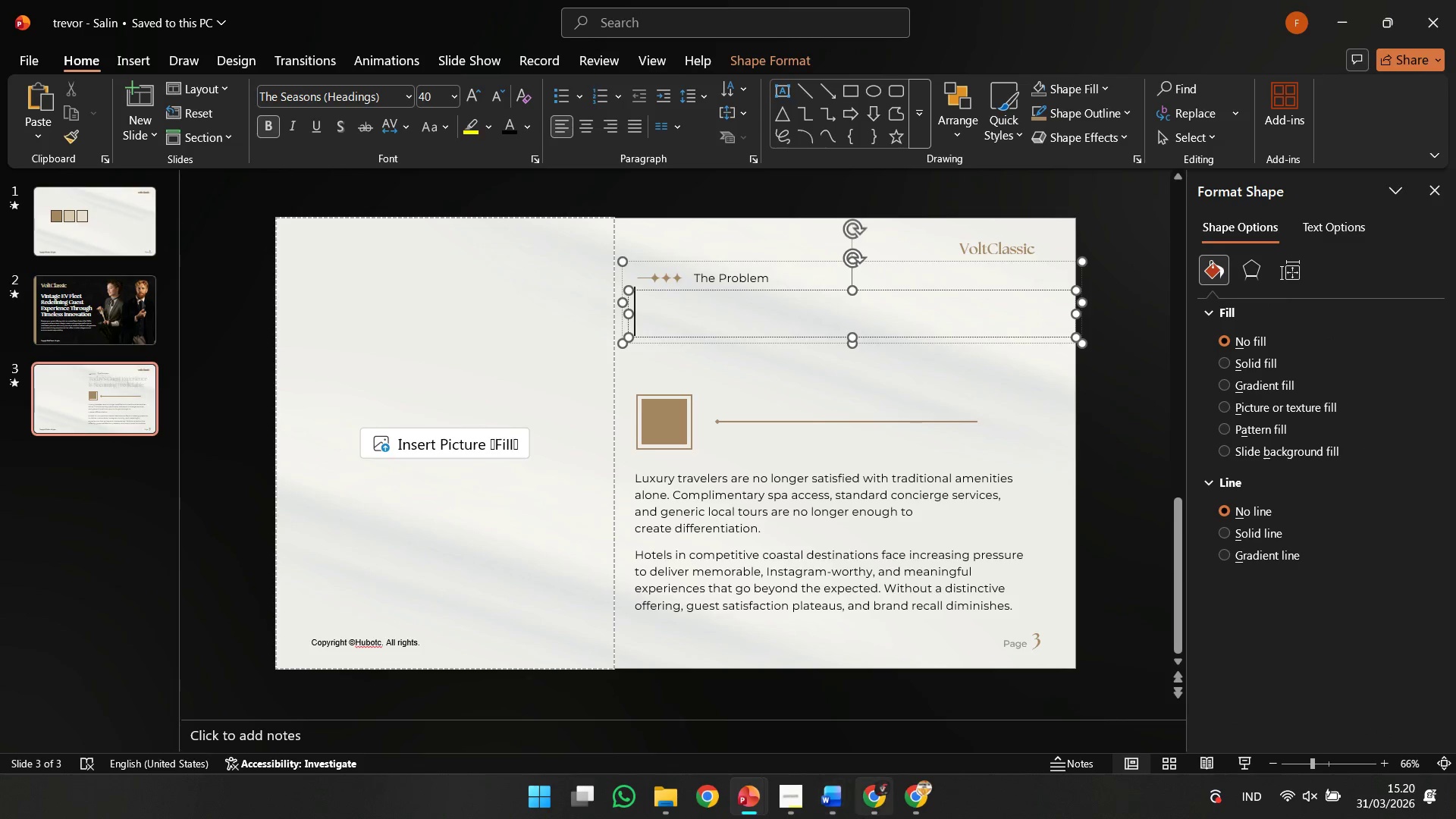 
key(Control+Z)
 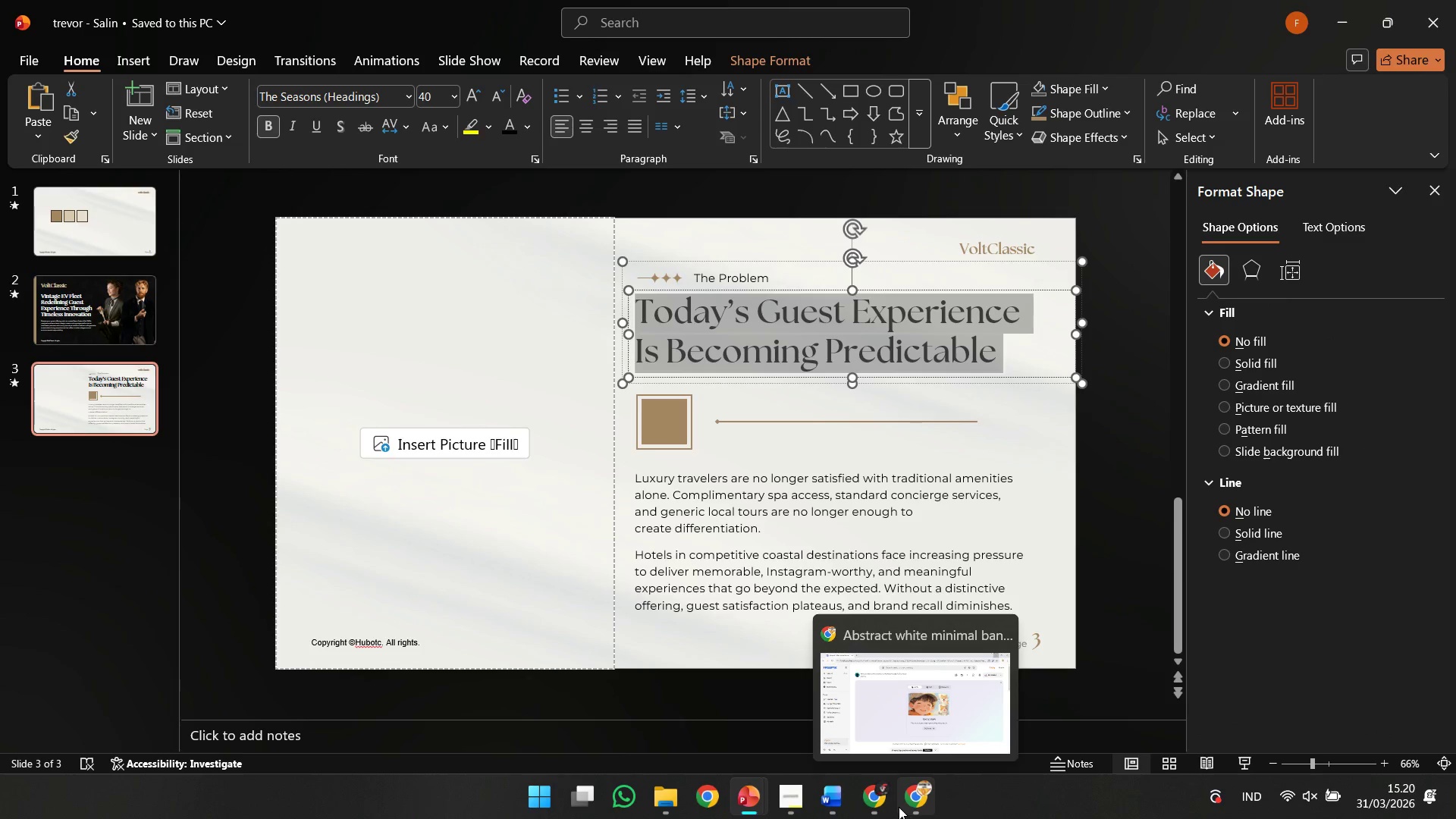 
left_click([891, 805])
 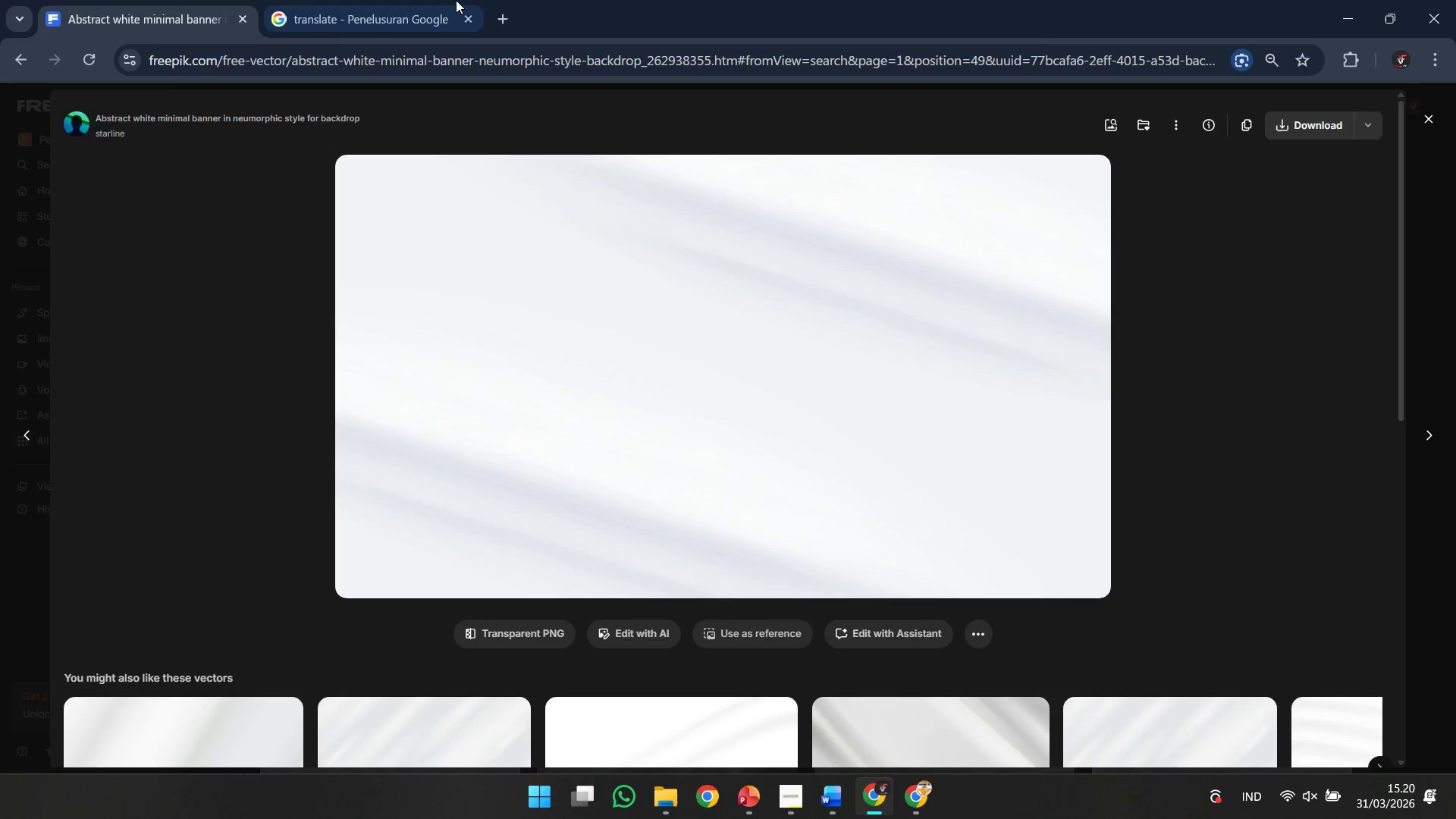 
left_click([446, 0])
 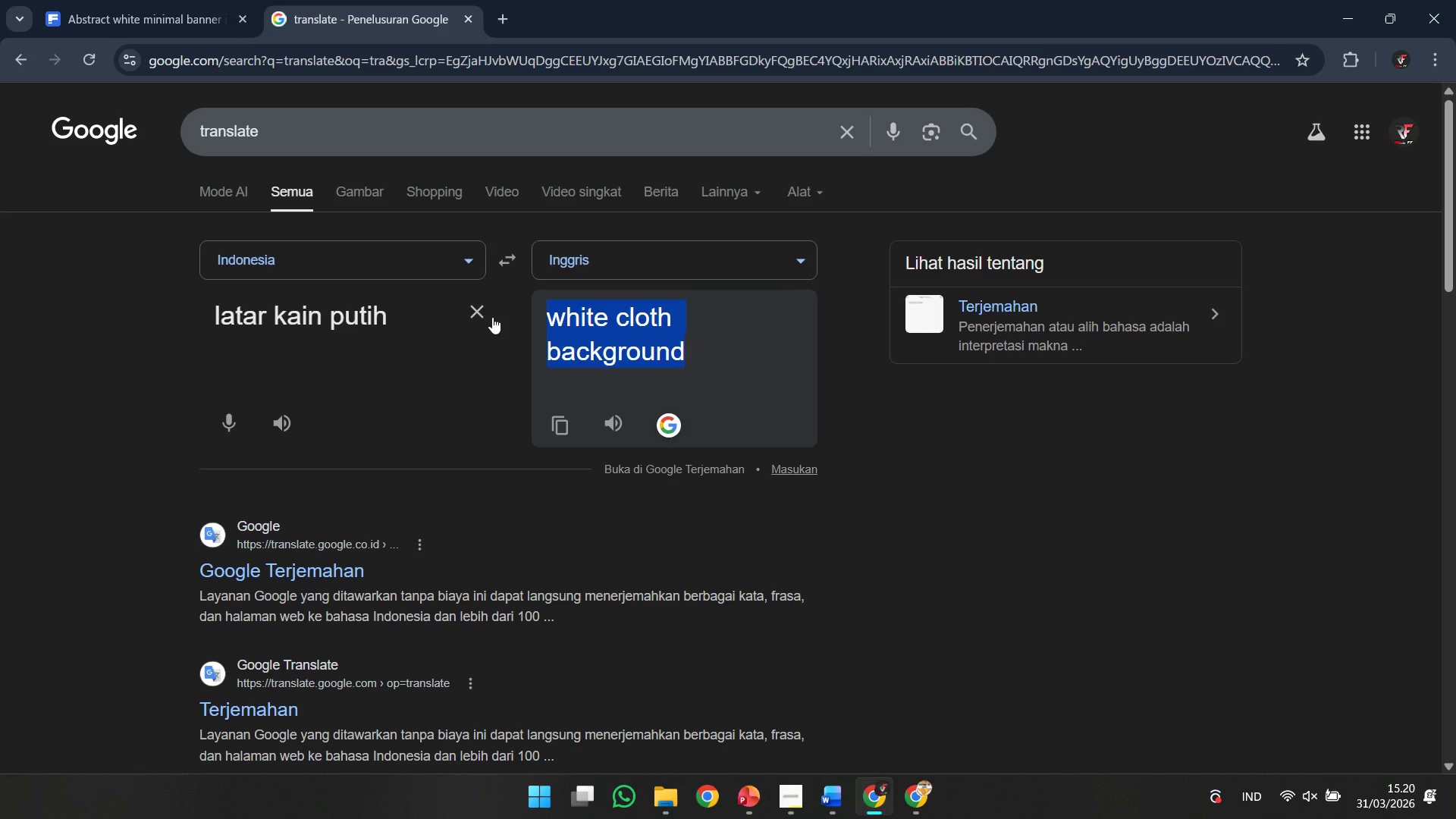 
left_click([413, 328])
 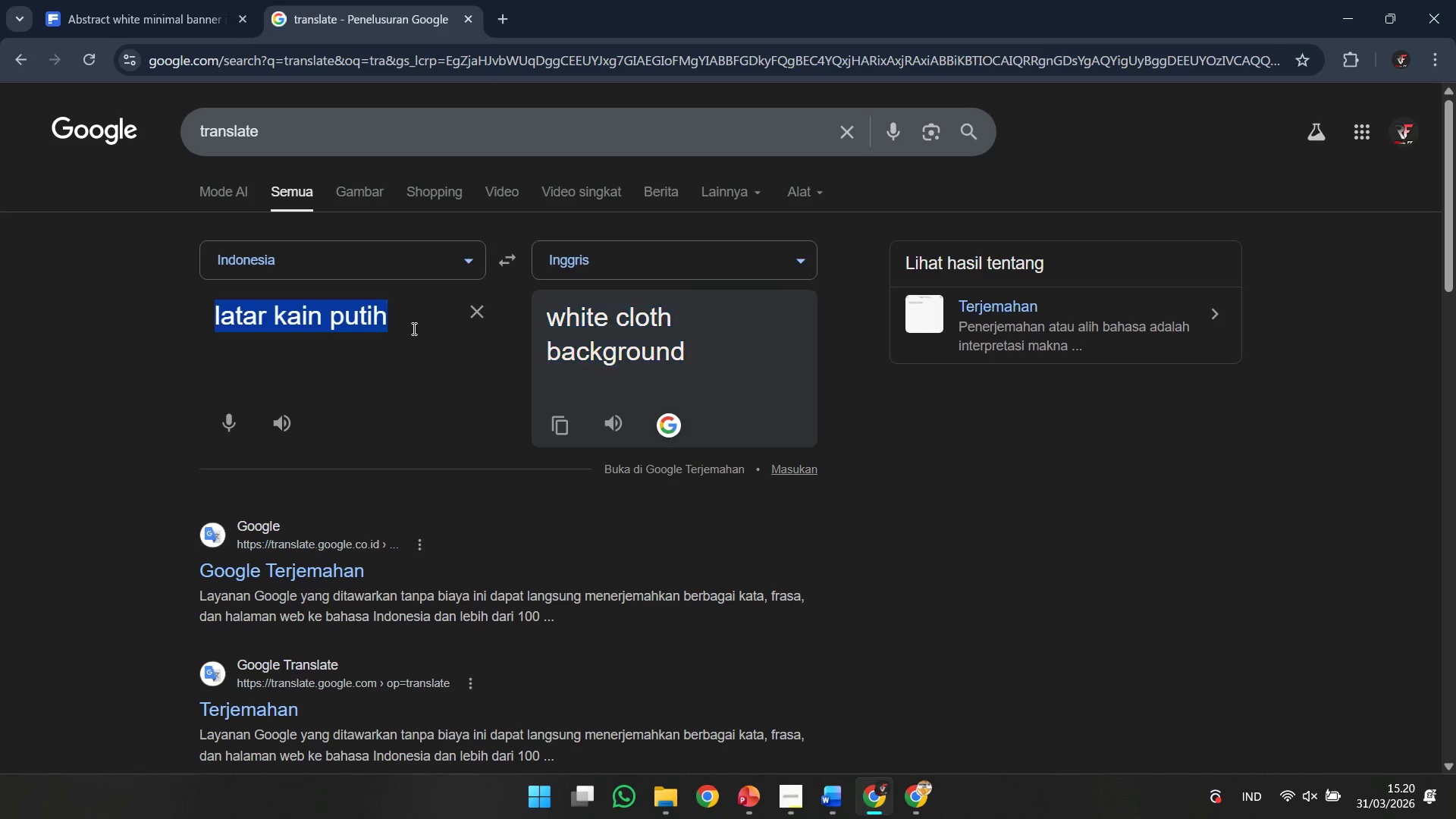 
key(Control+A)
 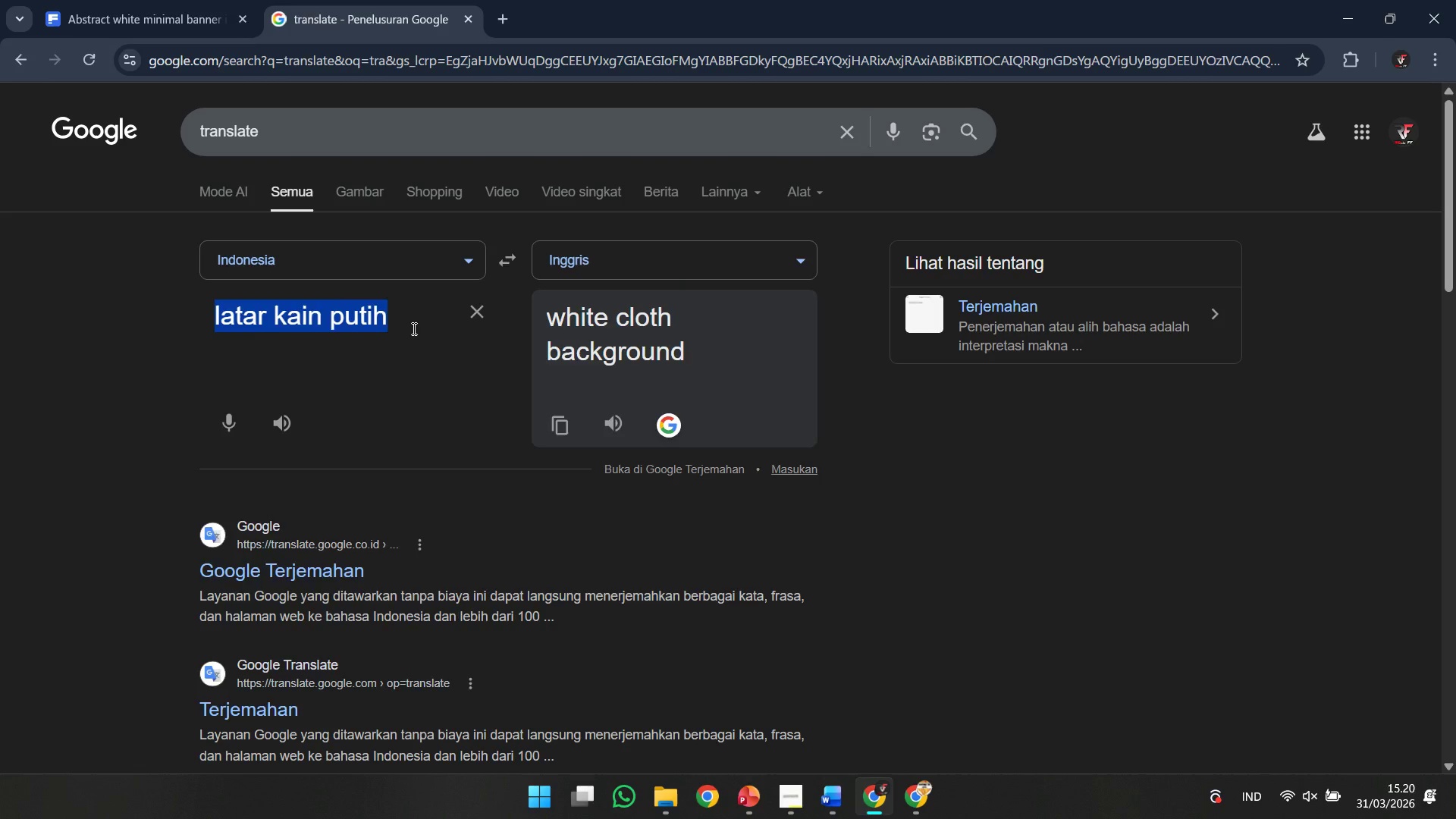 
key(Control+V)
 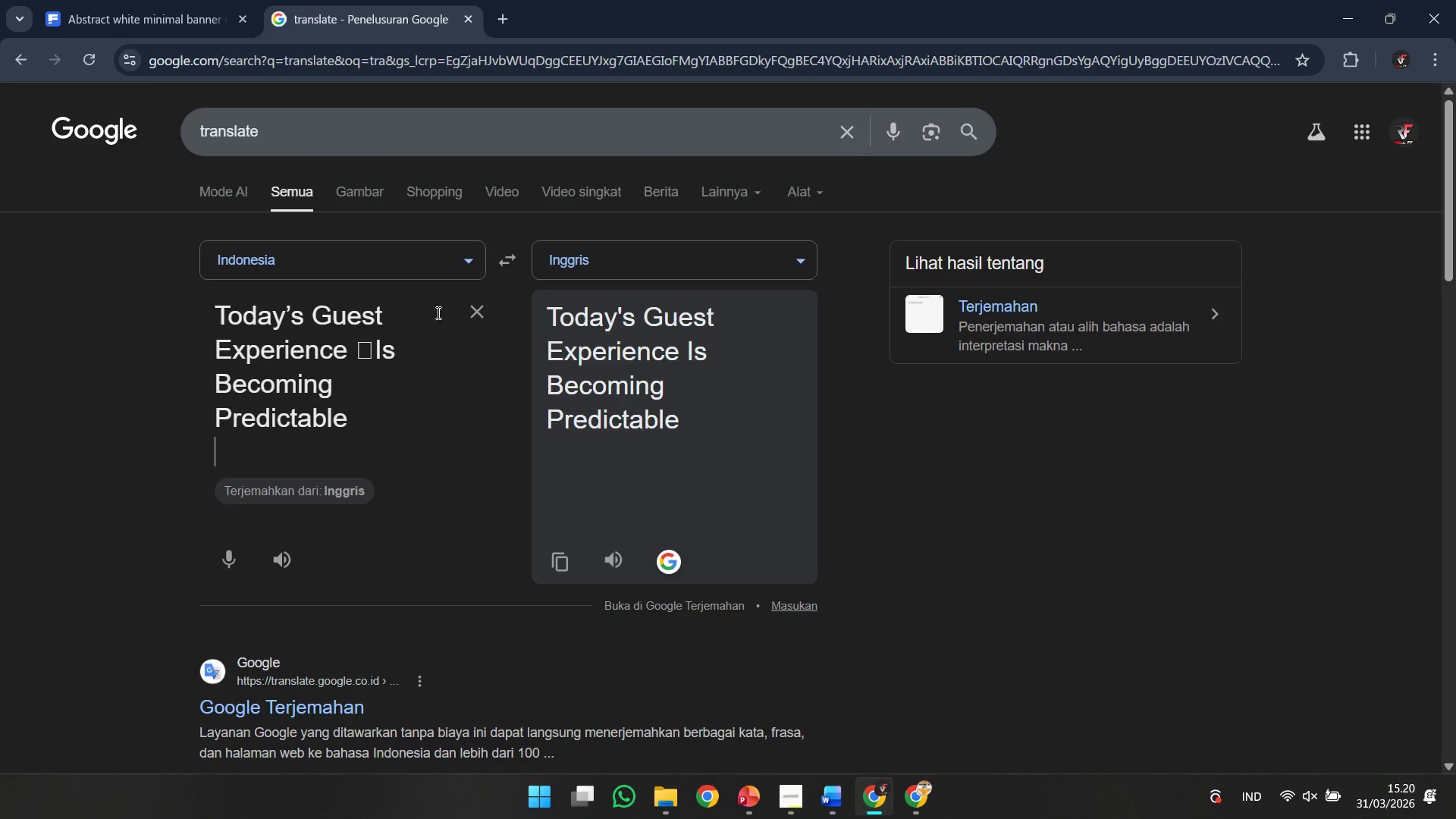 
left_click([516, 259])
 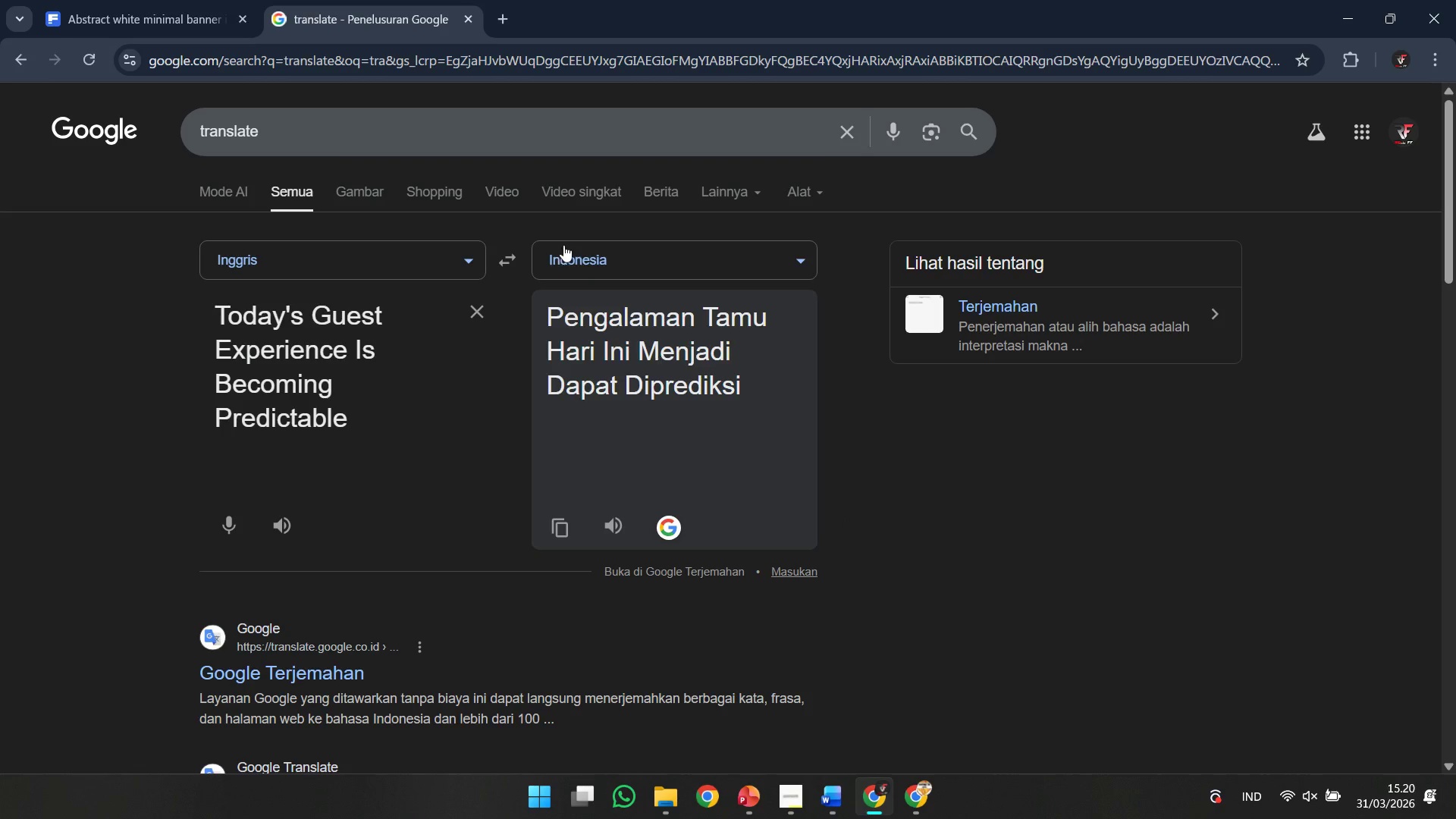 
left_click([187, 0])
 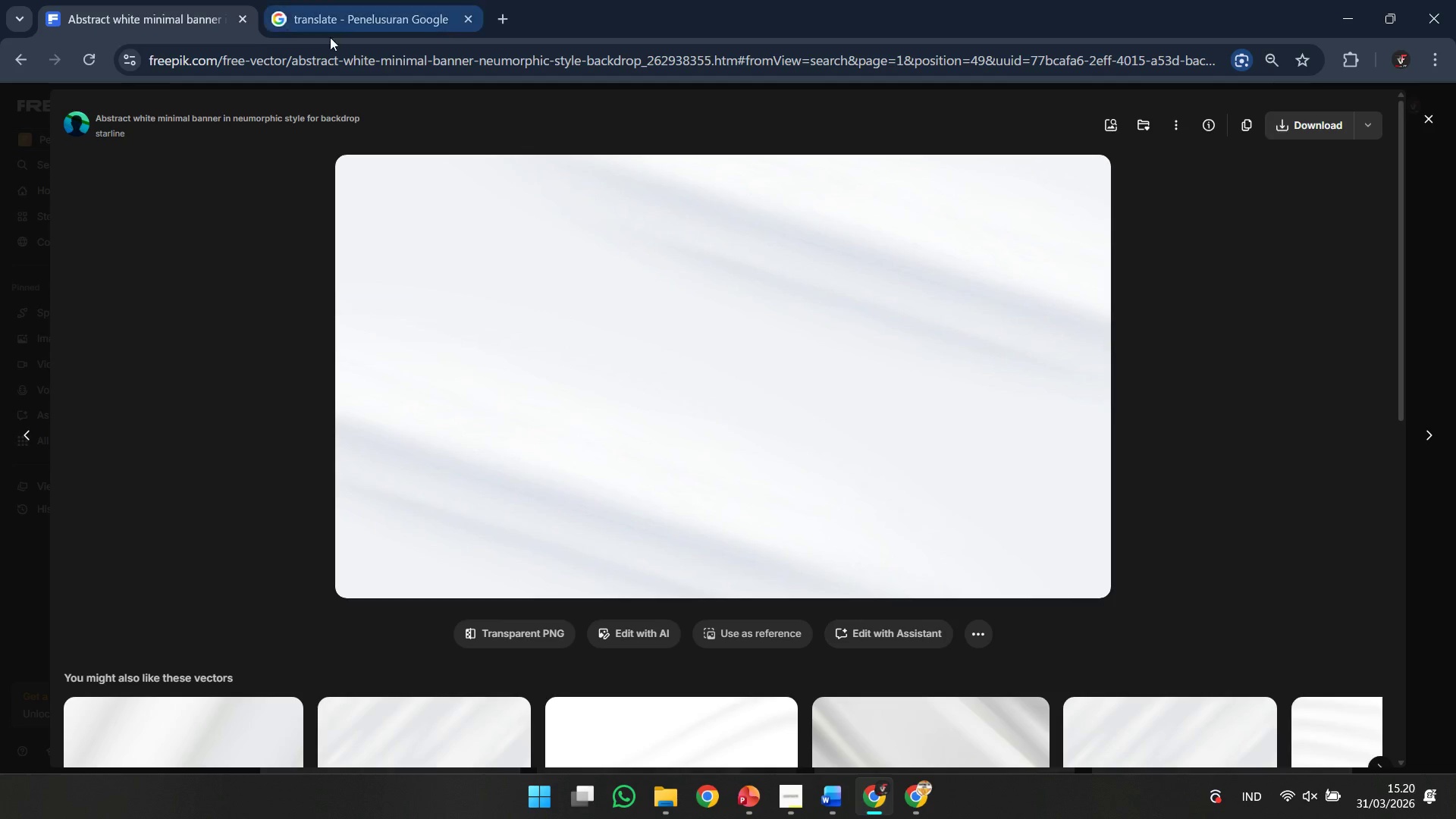 
left_click([347, 28])
 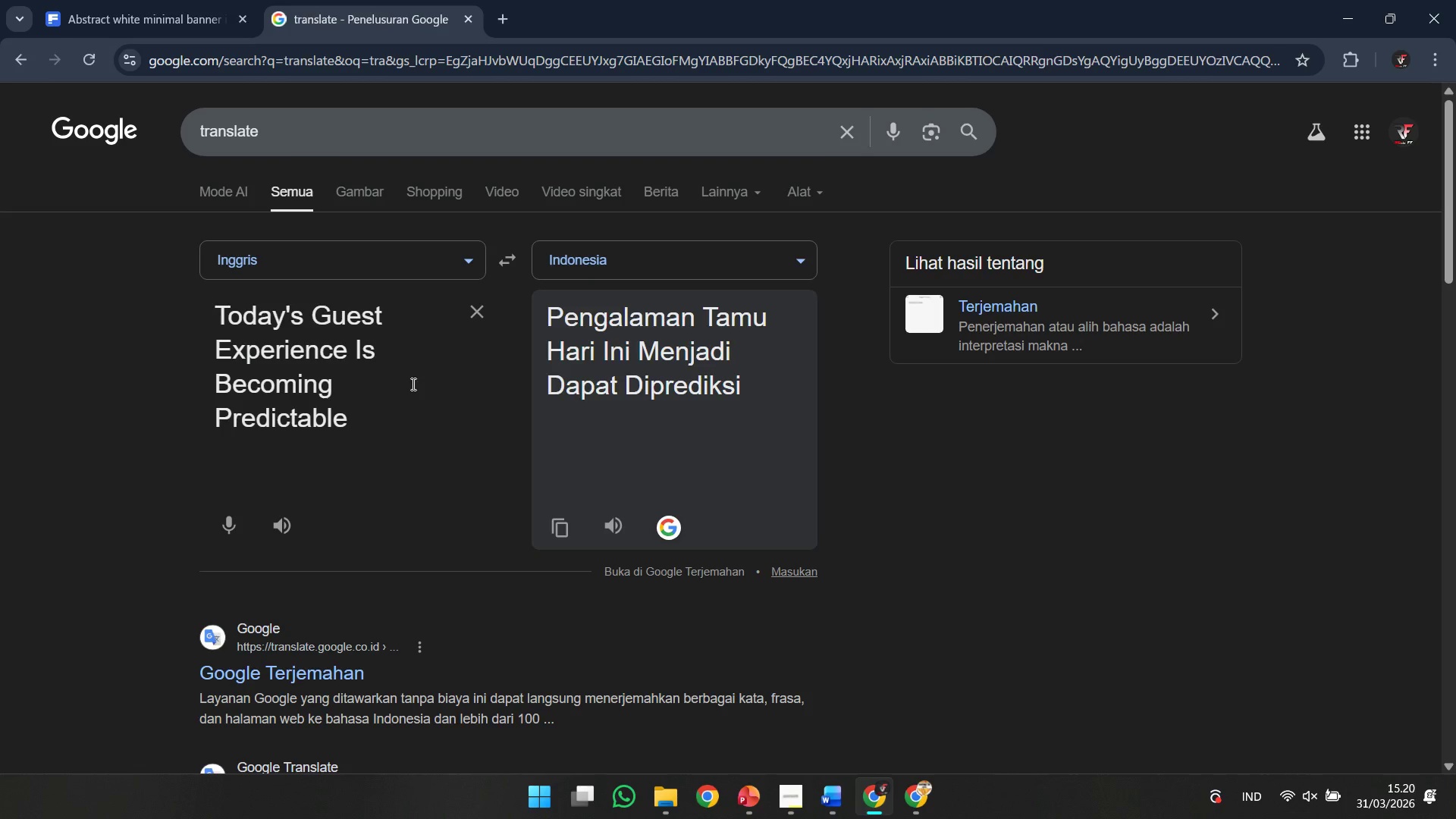 
left_click_drag(start_coordinate=[388, 335], to_coordinate=[315, 334])
 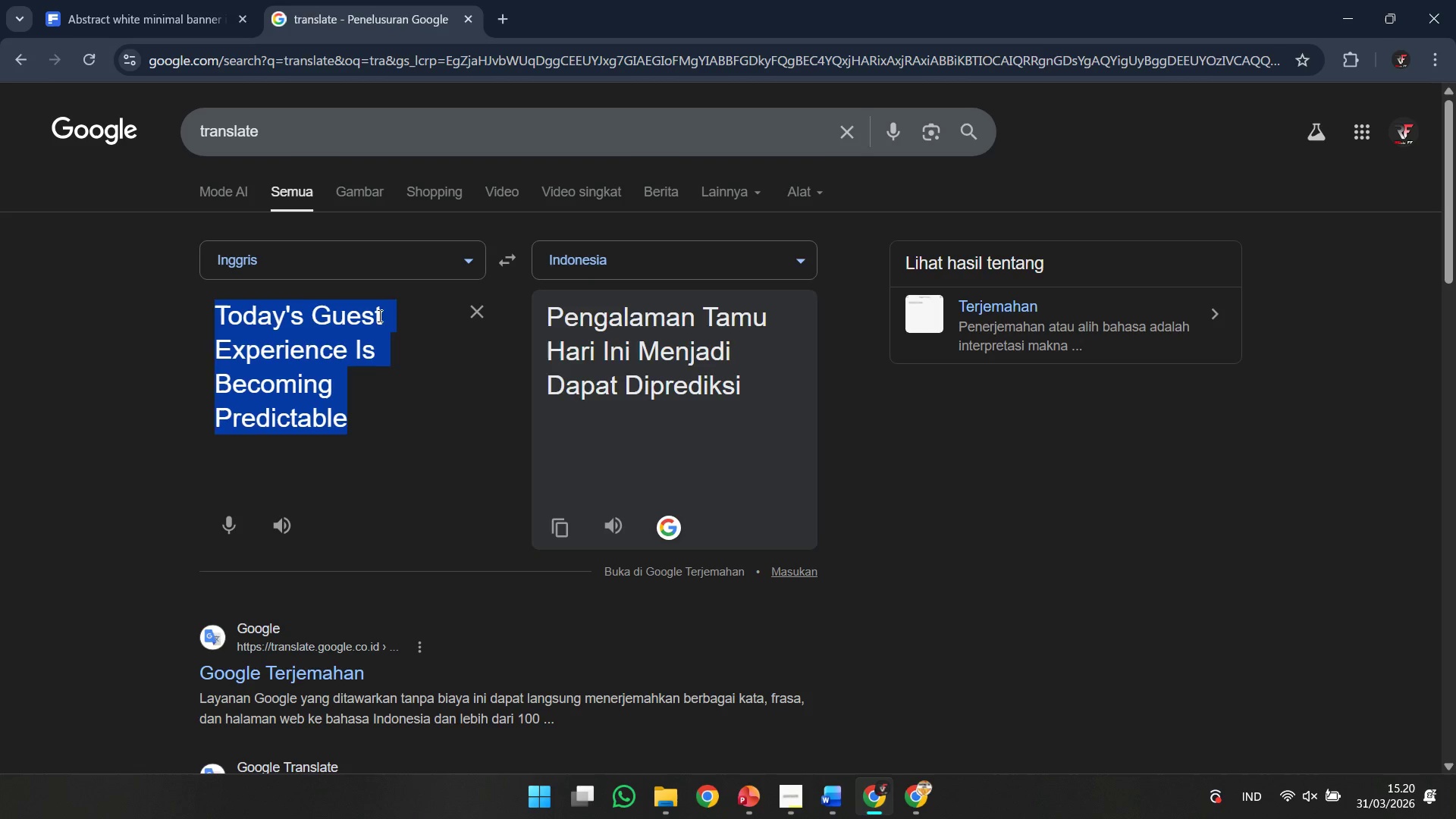 
left_click([378, 315])
 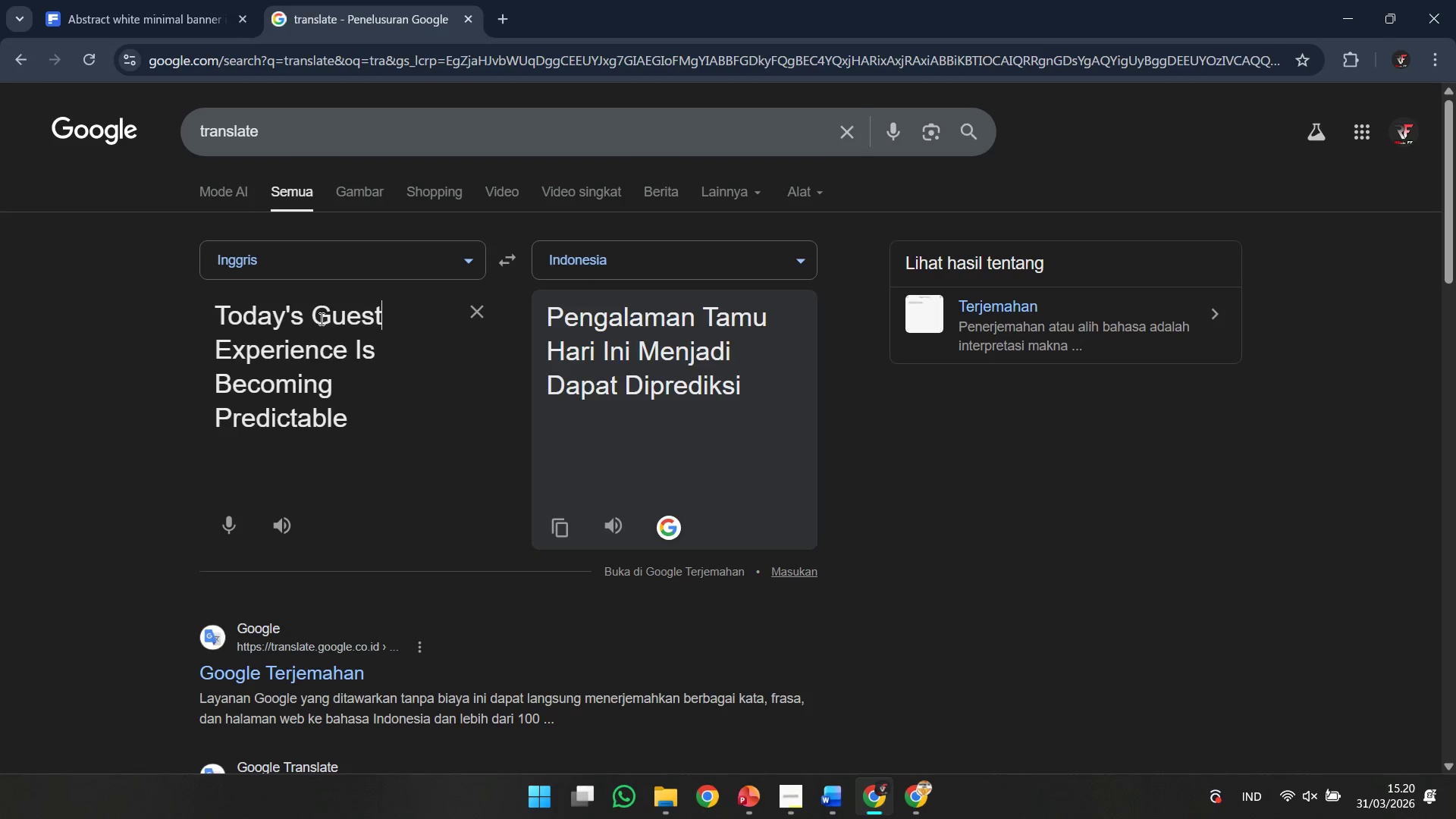 
left_click_drag(start_coordinate=[320, 318], to_coordinate=[436, 315])
 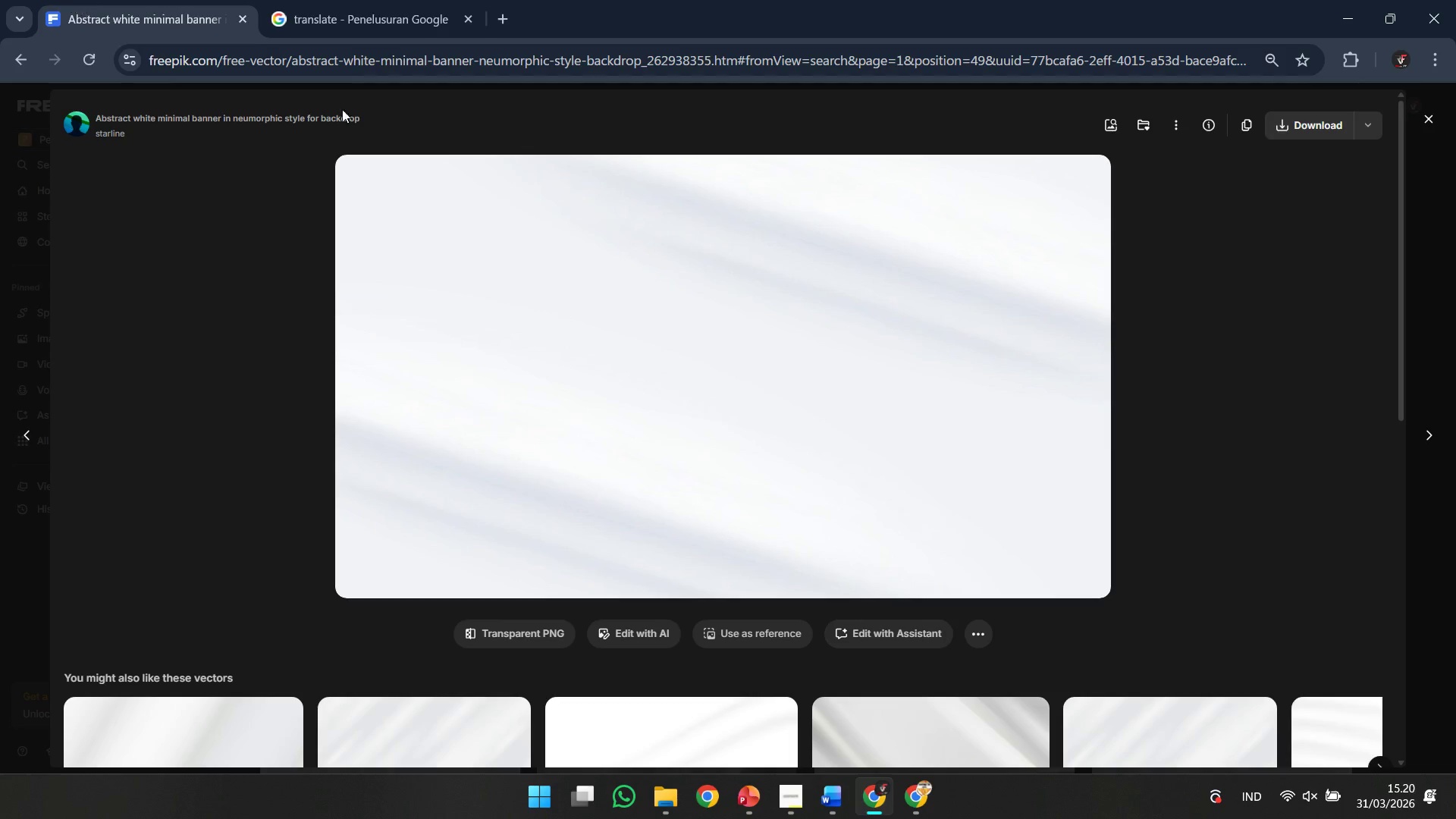 
key(Control+C)
 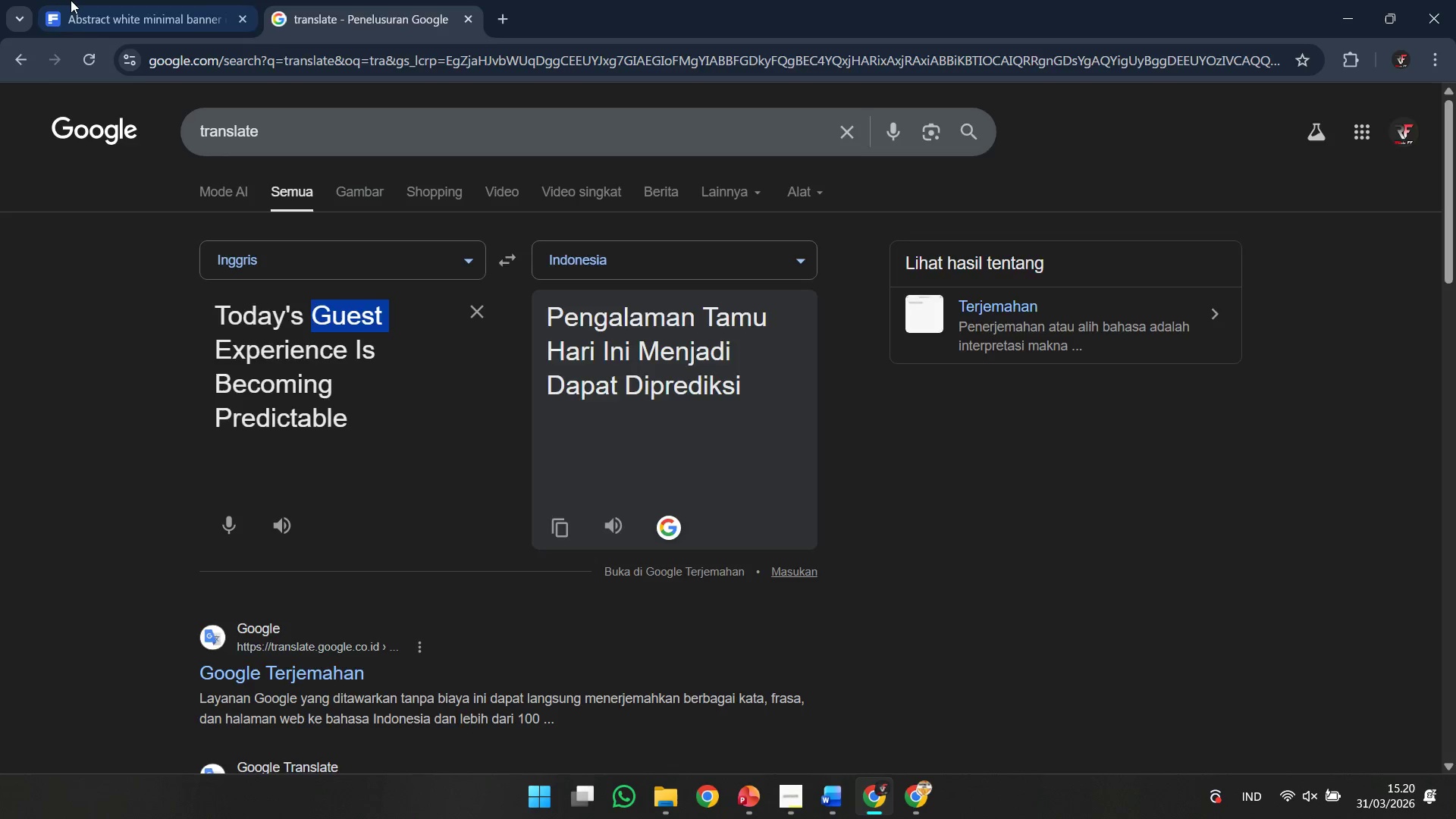 
left_click([71, 0])
 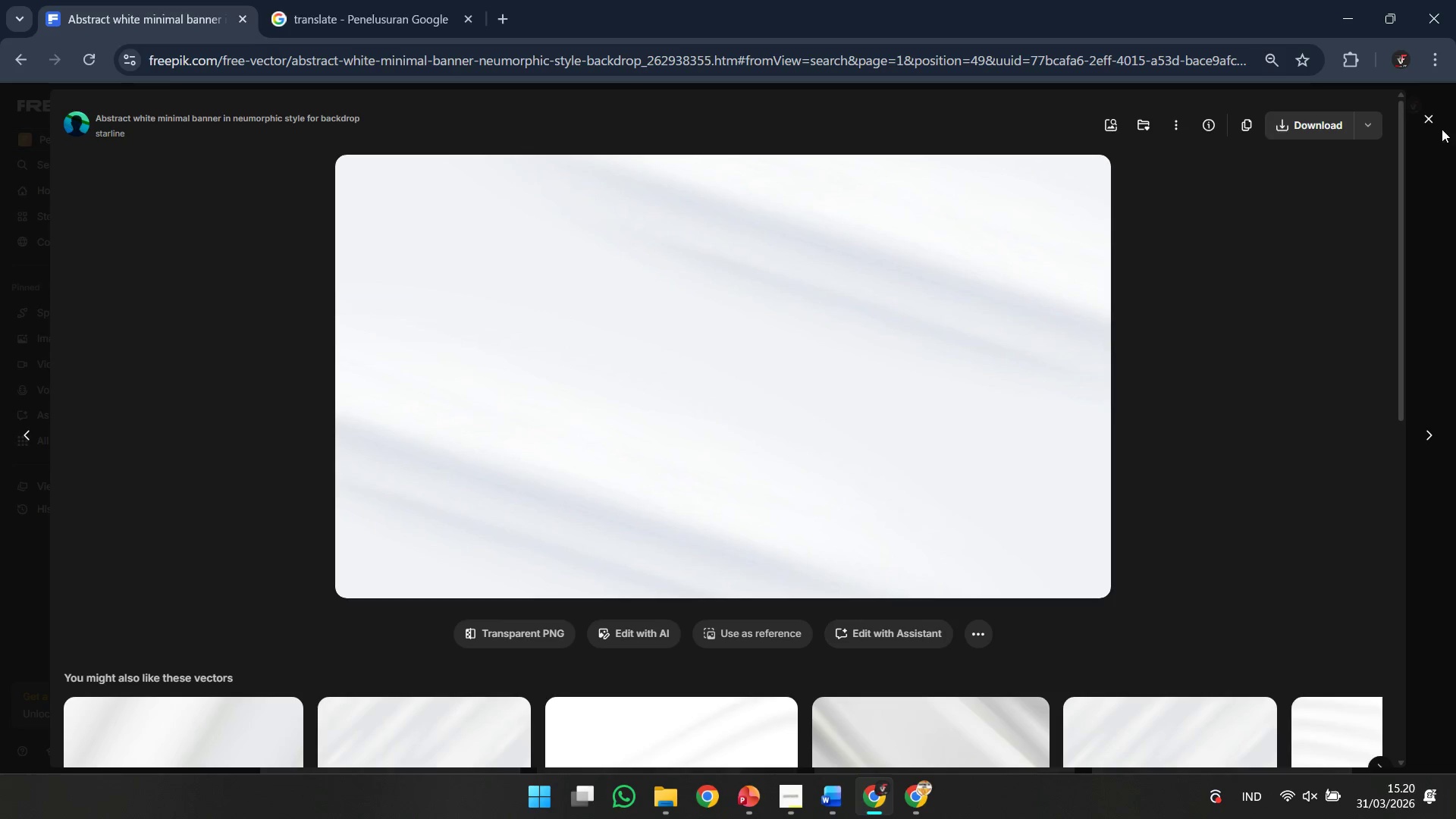 
left_click([1423, 116])
 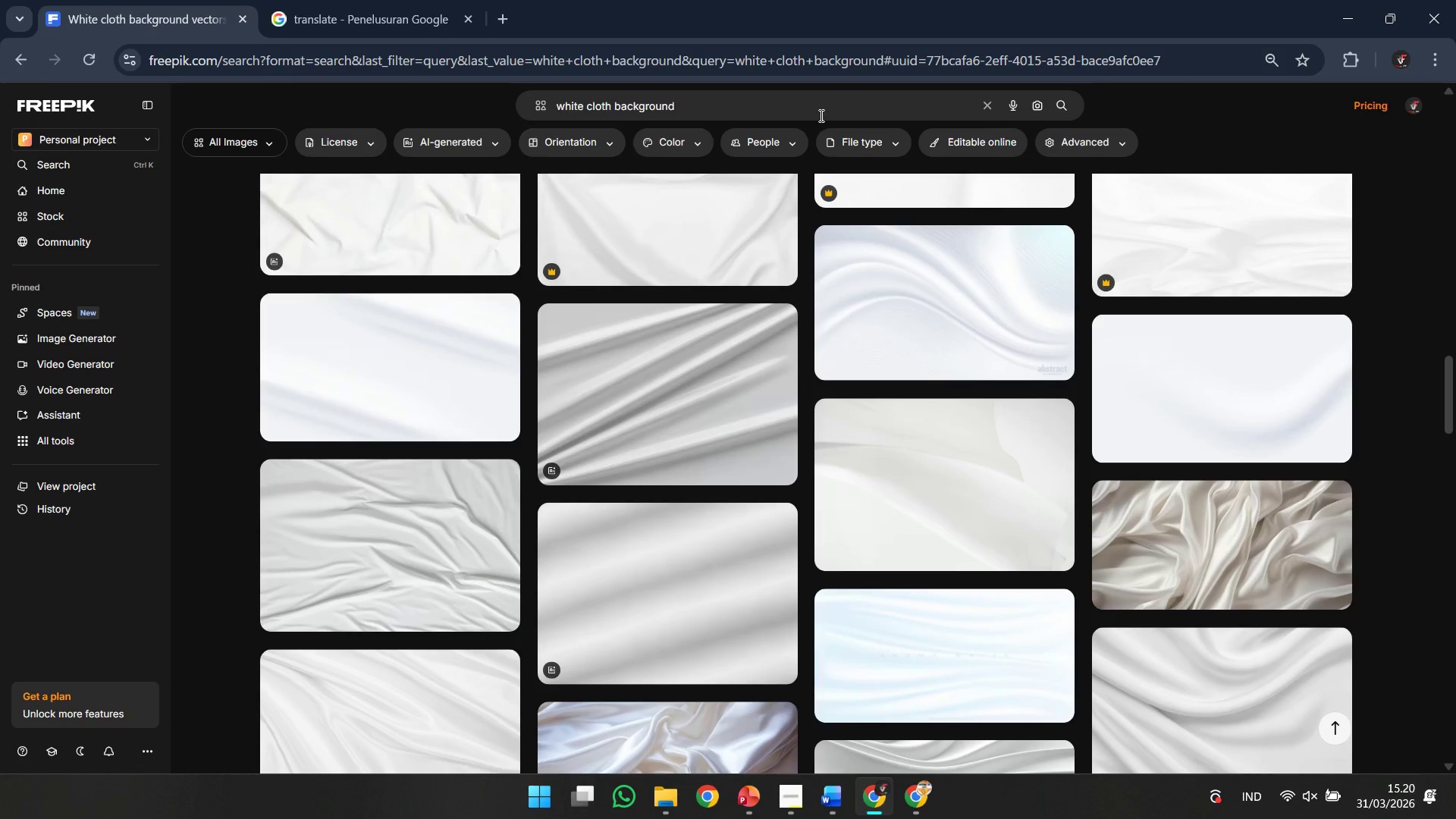 
left_click([779, 118])
 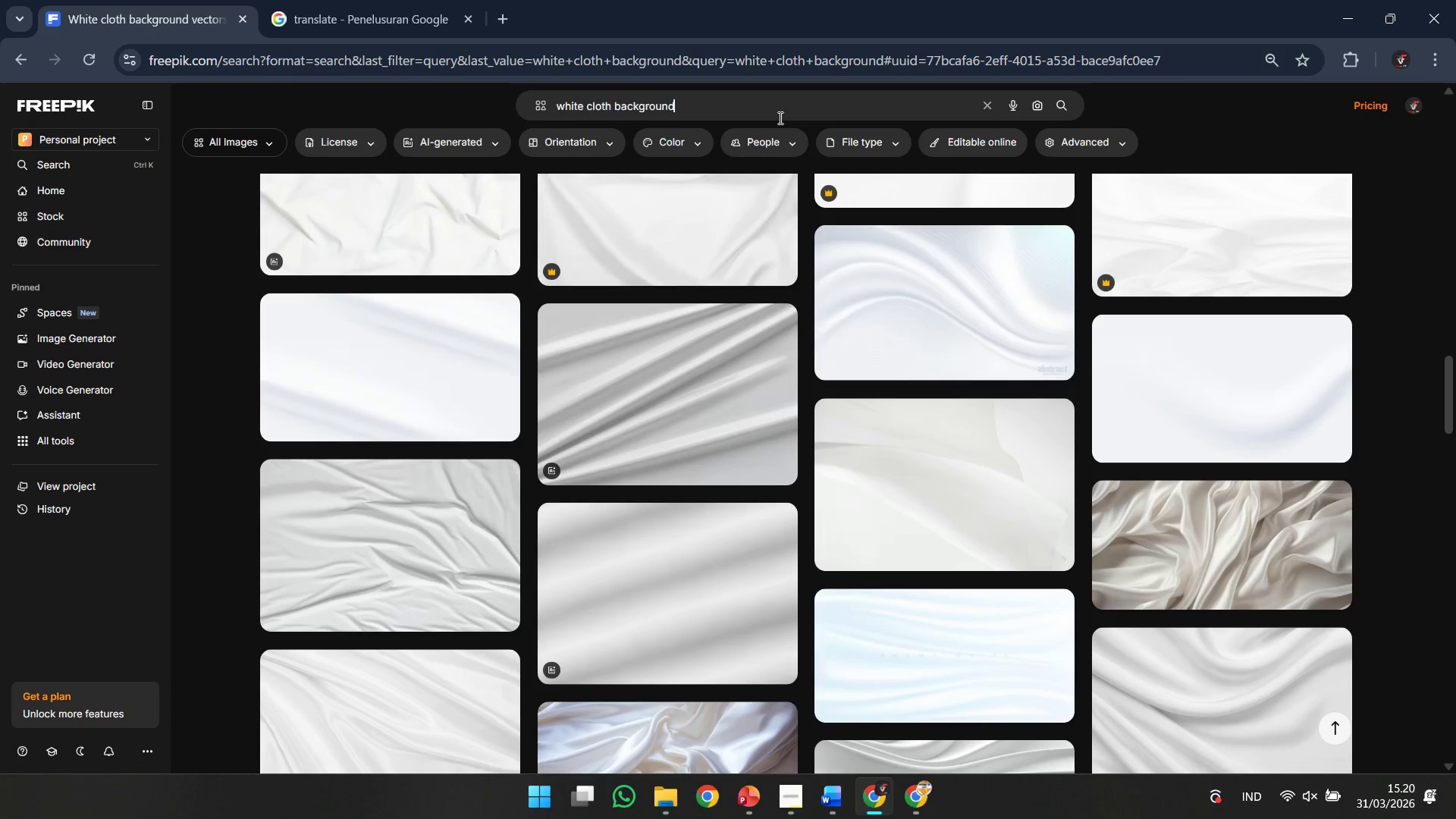 
key(Control+A)
 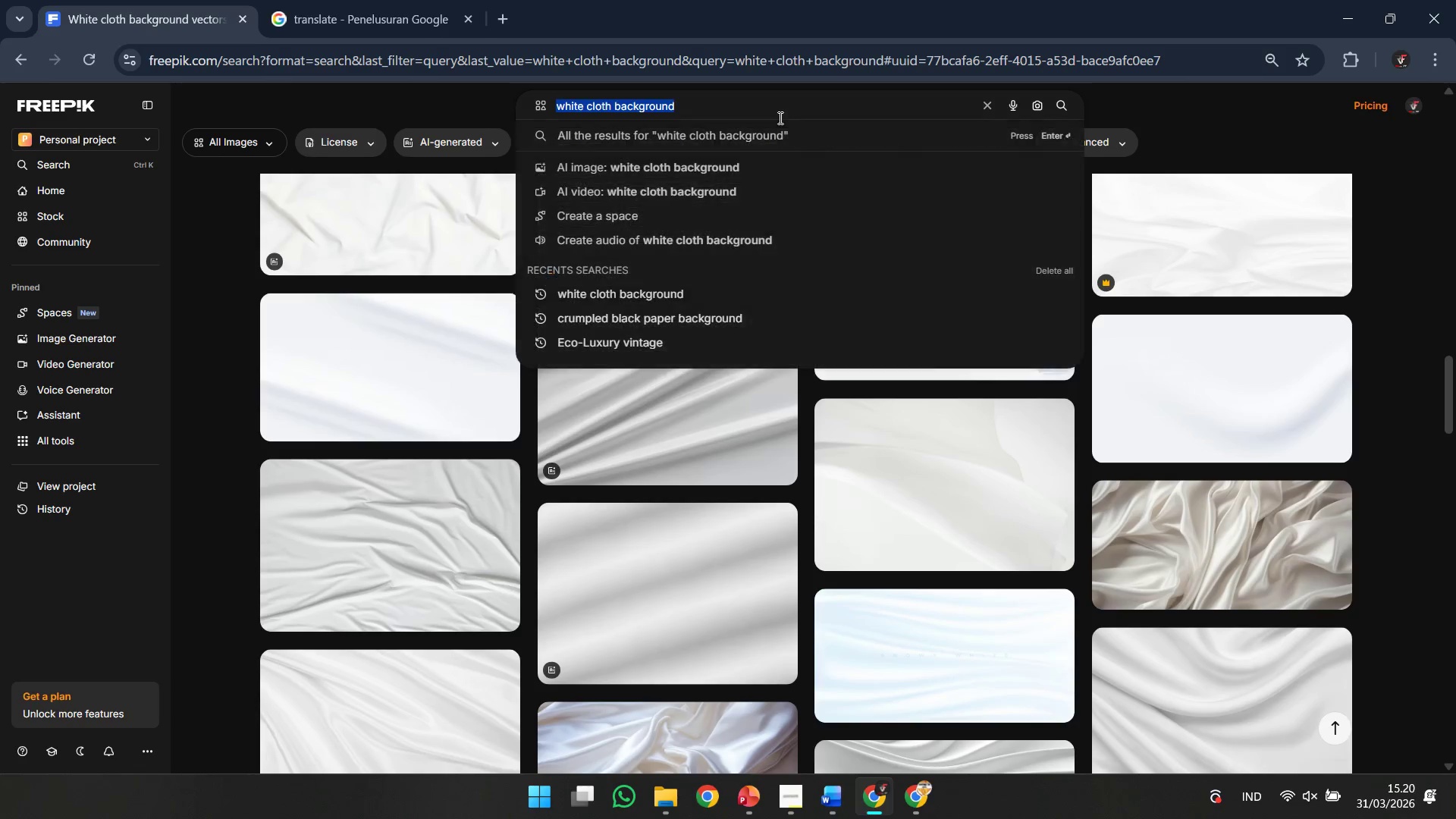 
key(Control+V)
 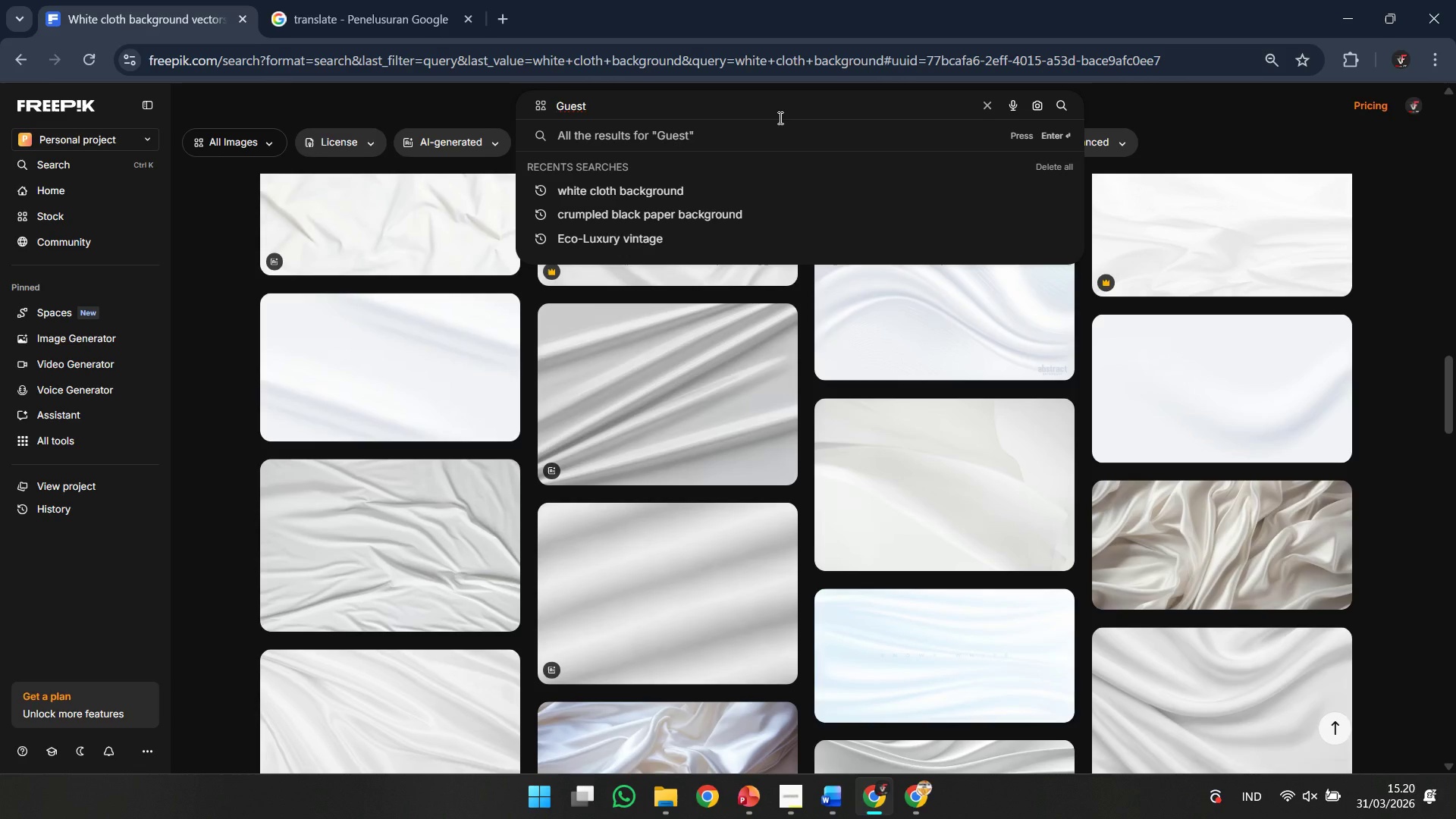 
type(vintage)
 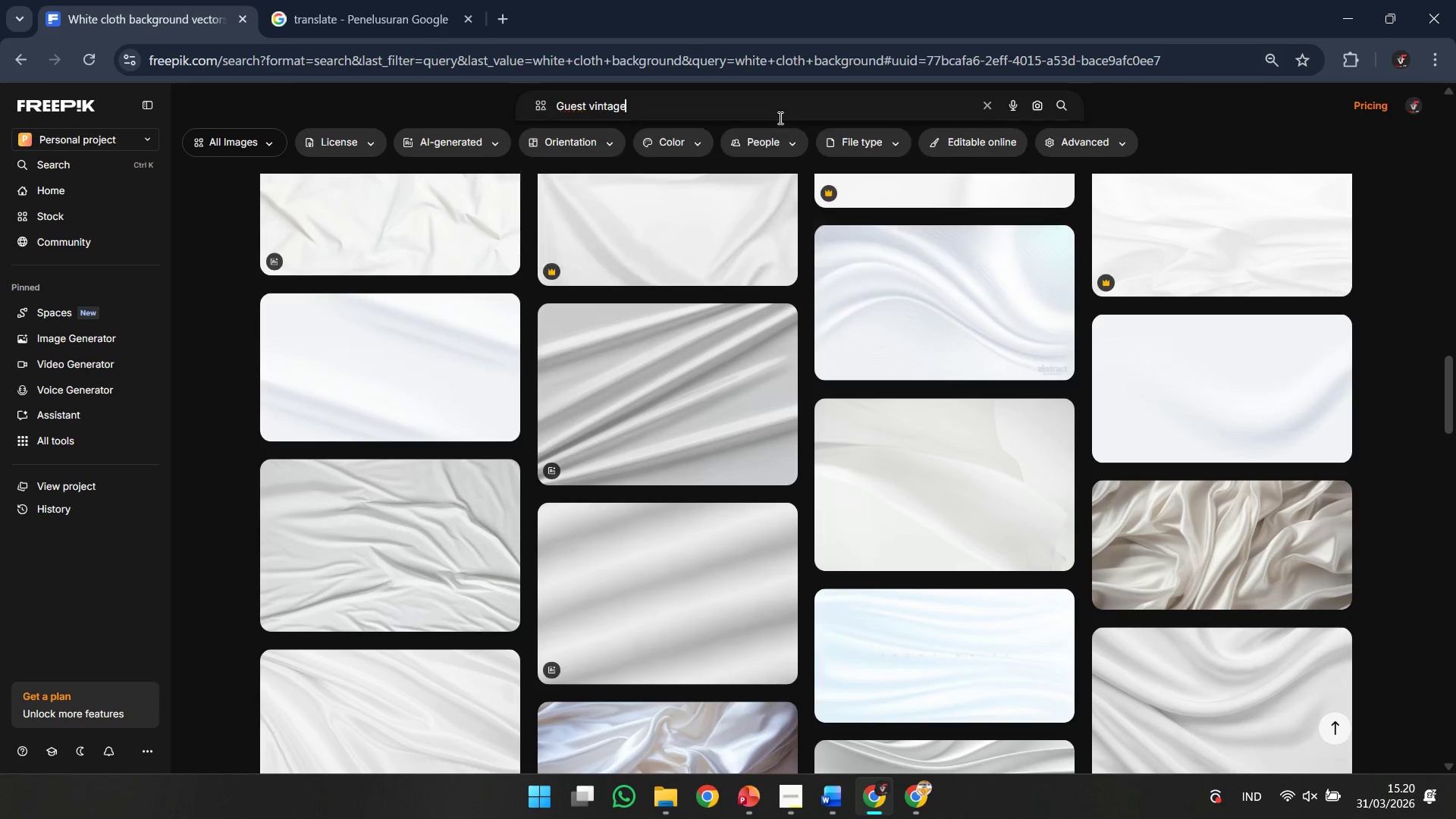 
key(Enter)
 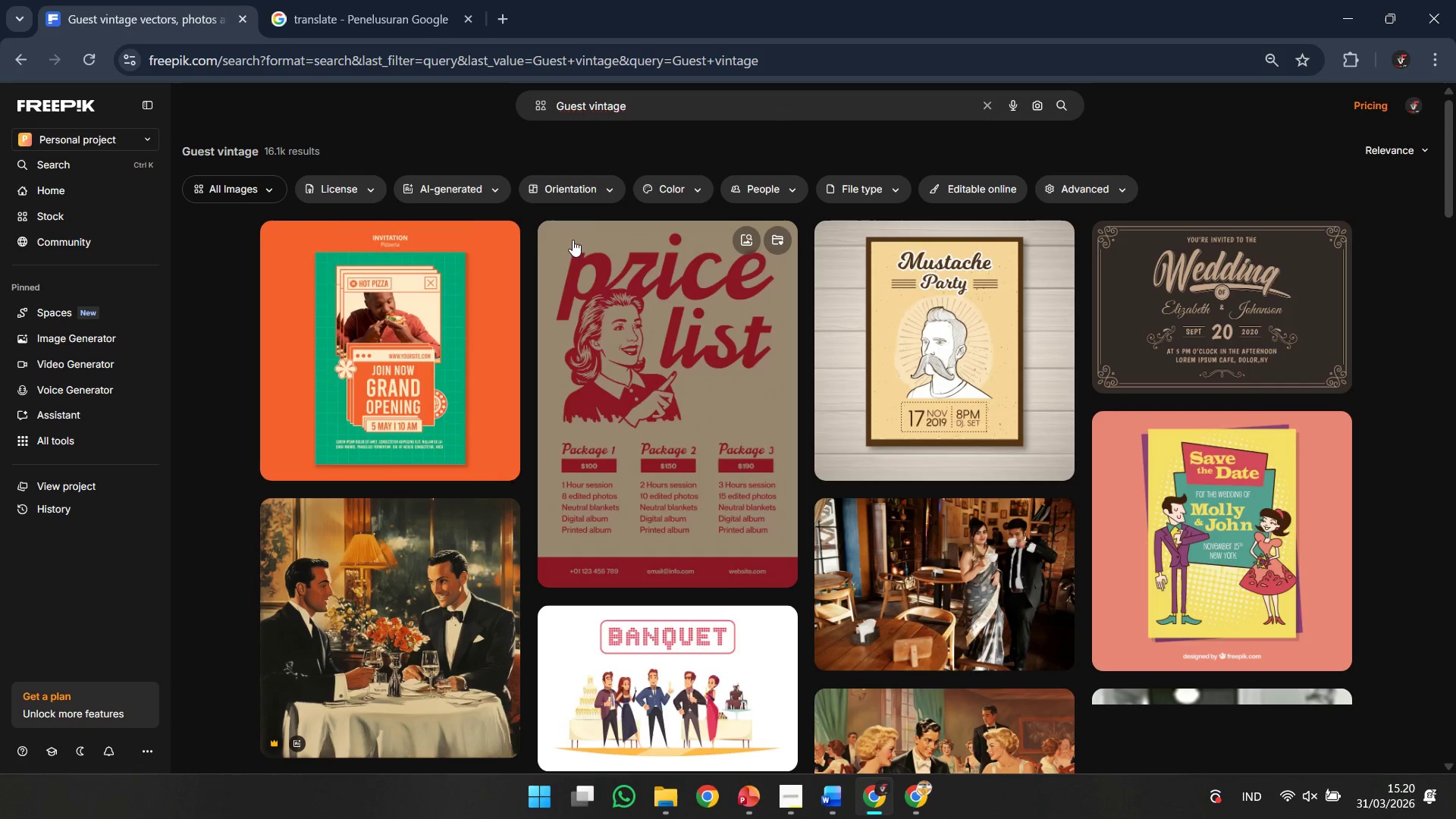 
left_click([259, 177])
 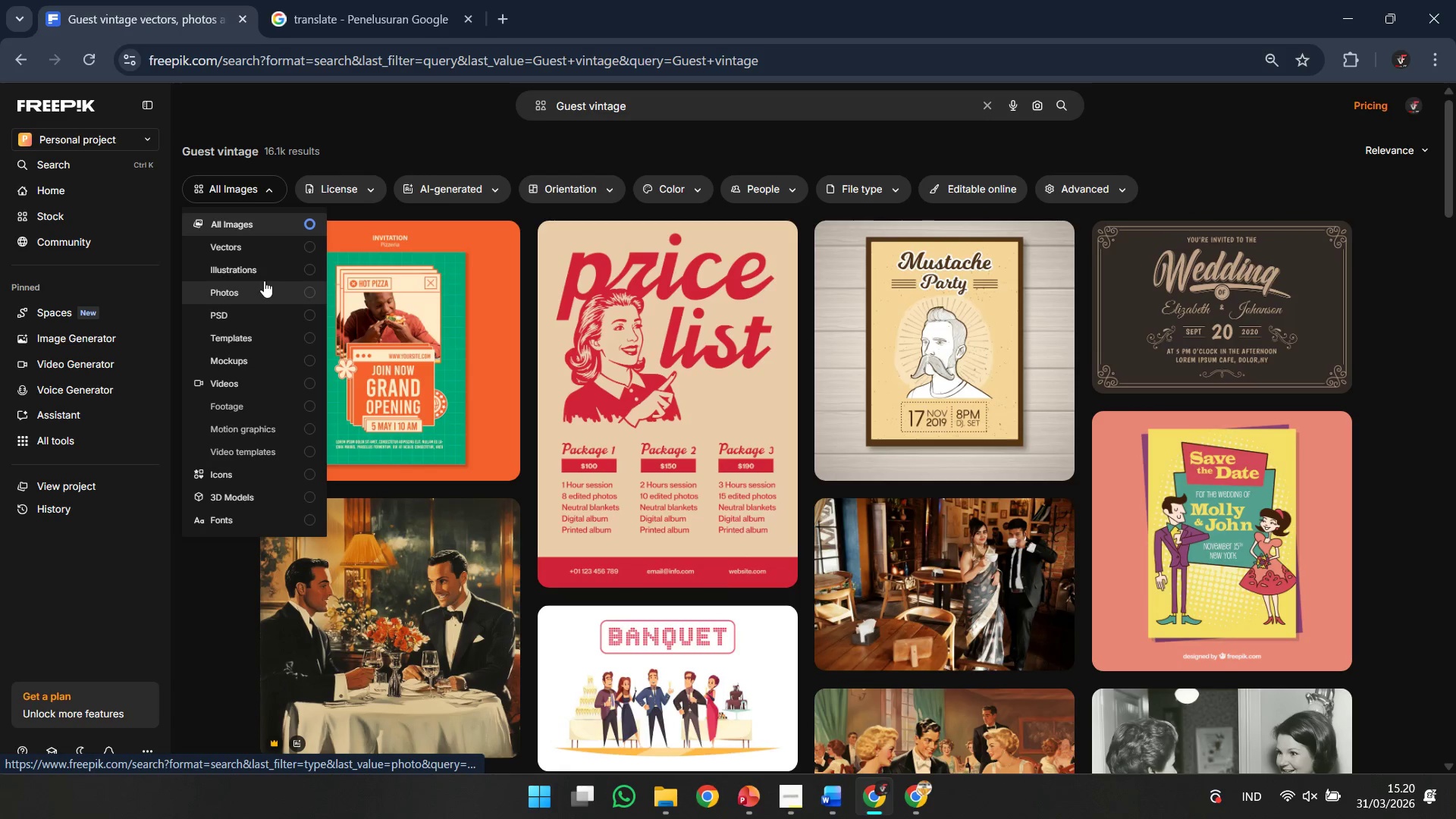 
left_click([264, 281])
 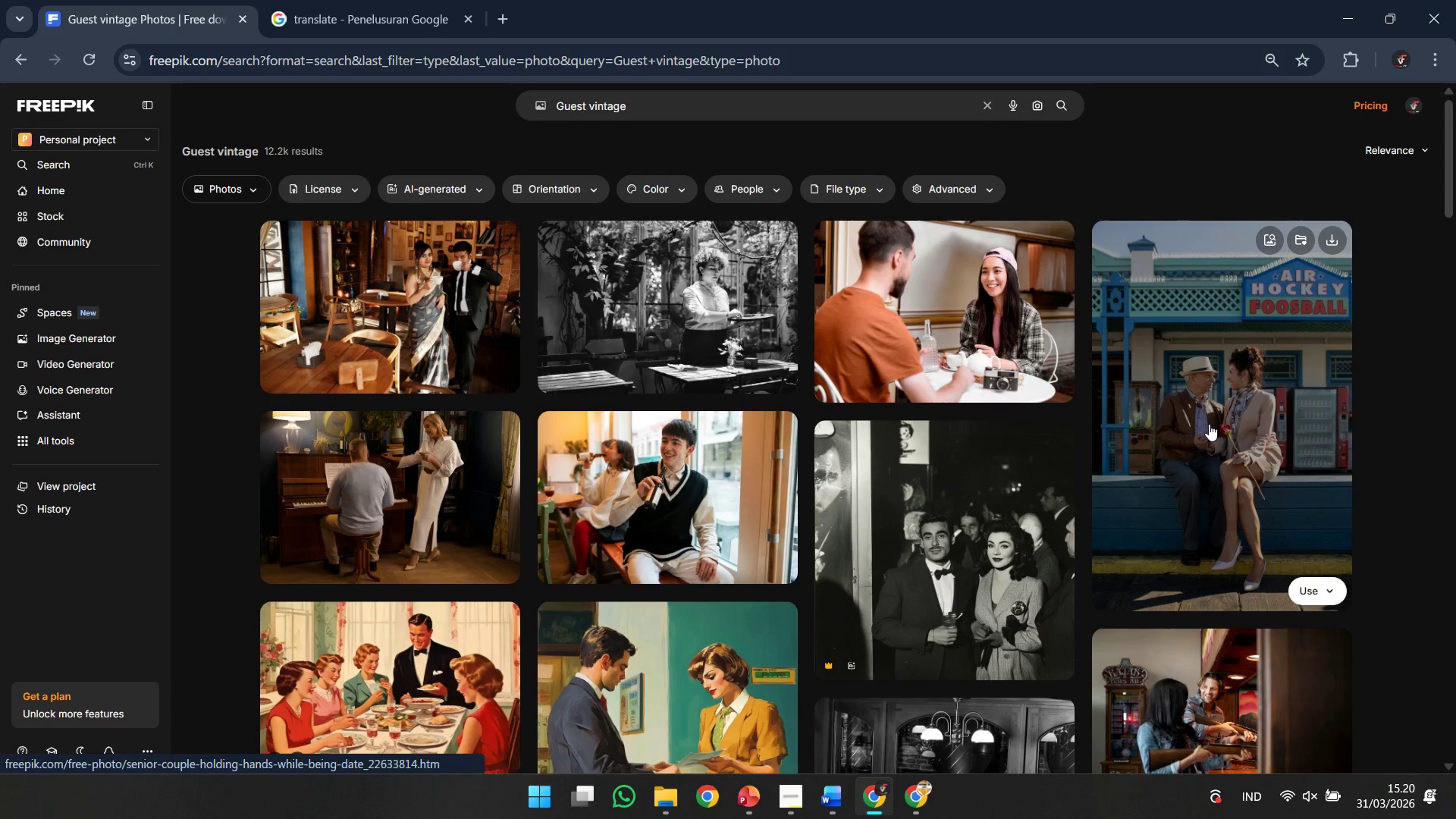 
wait(5.33)
 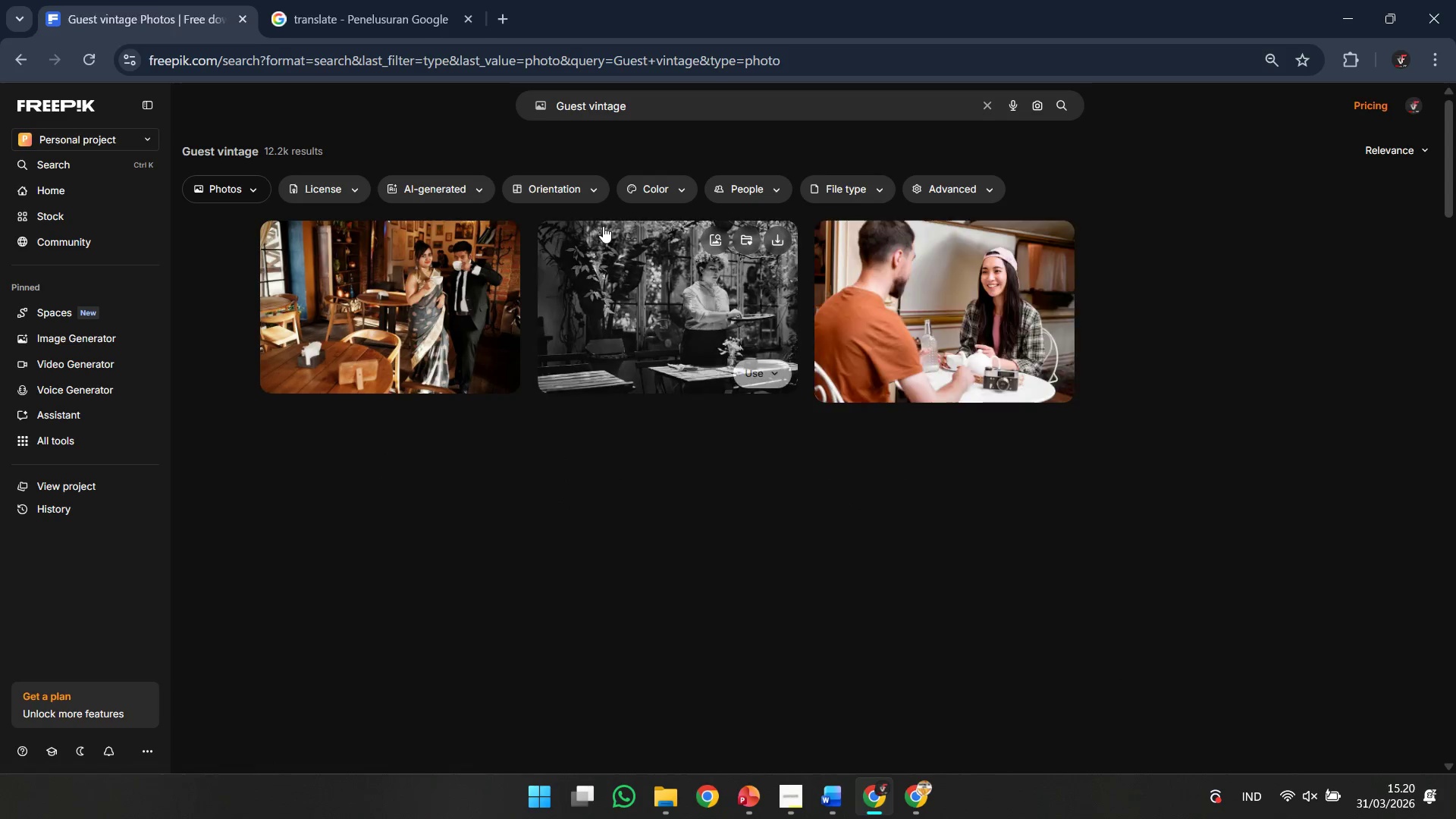 
left_click([395, 348])
 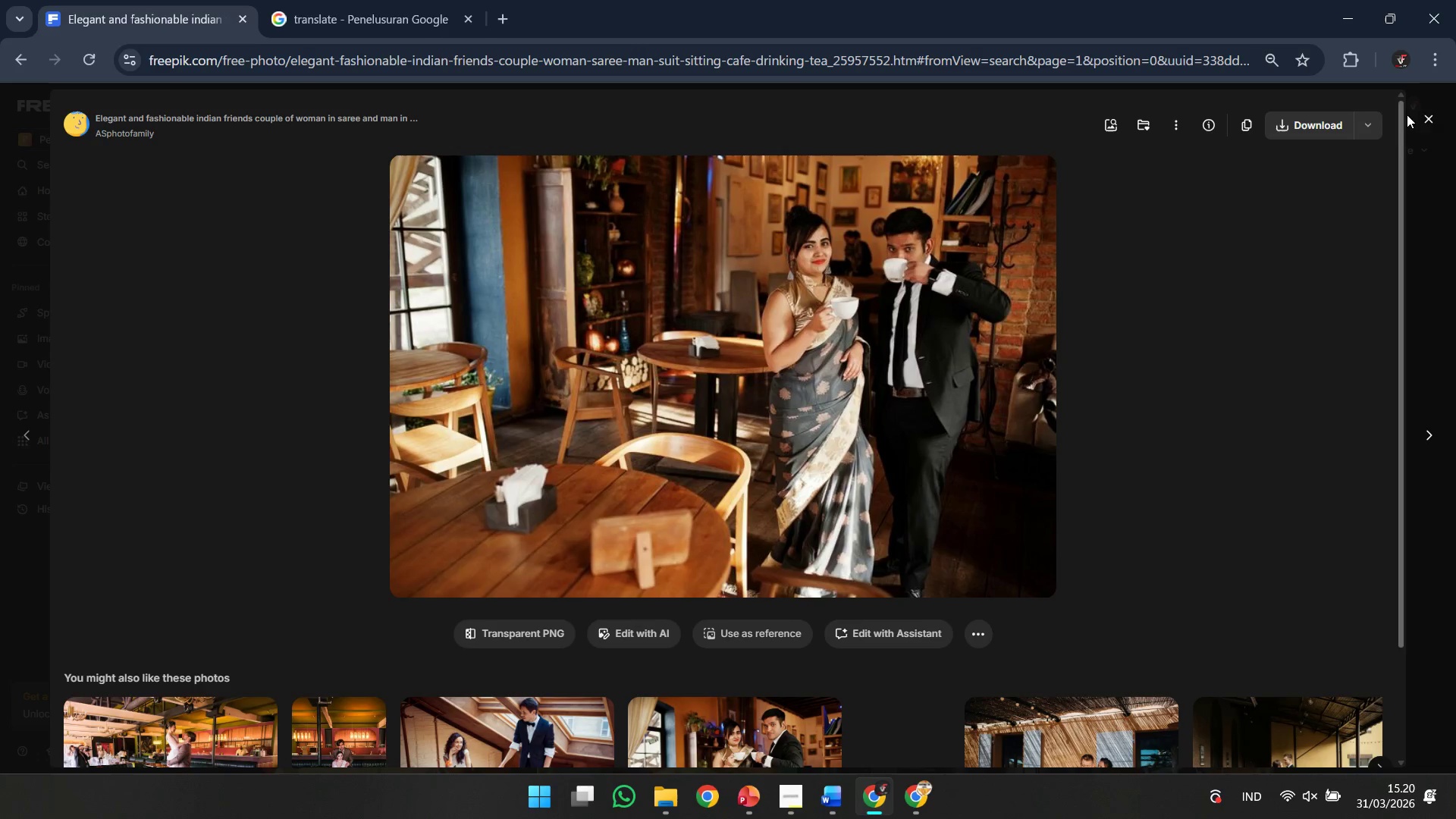 
left_click([1440, 118])
 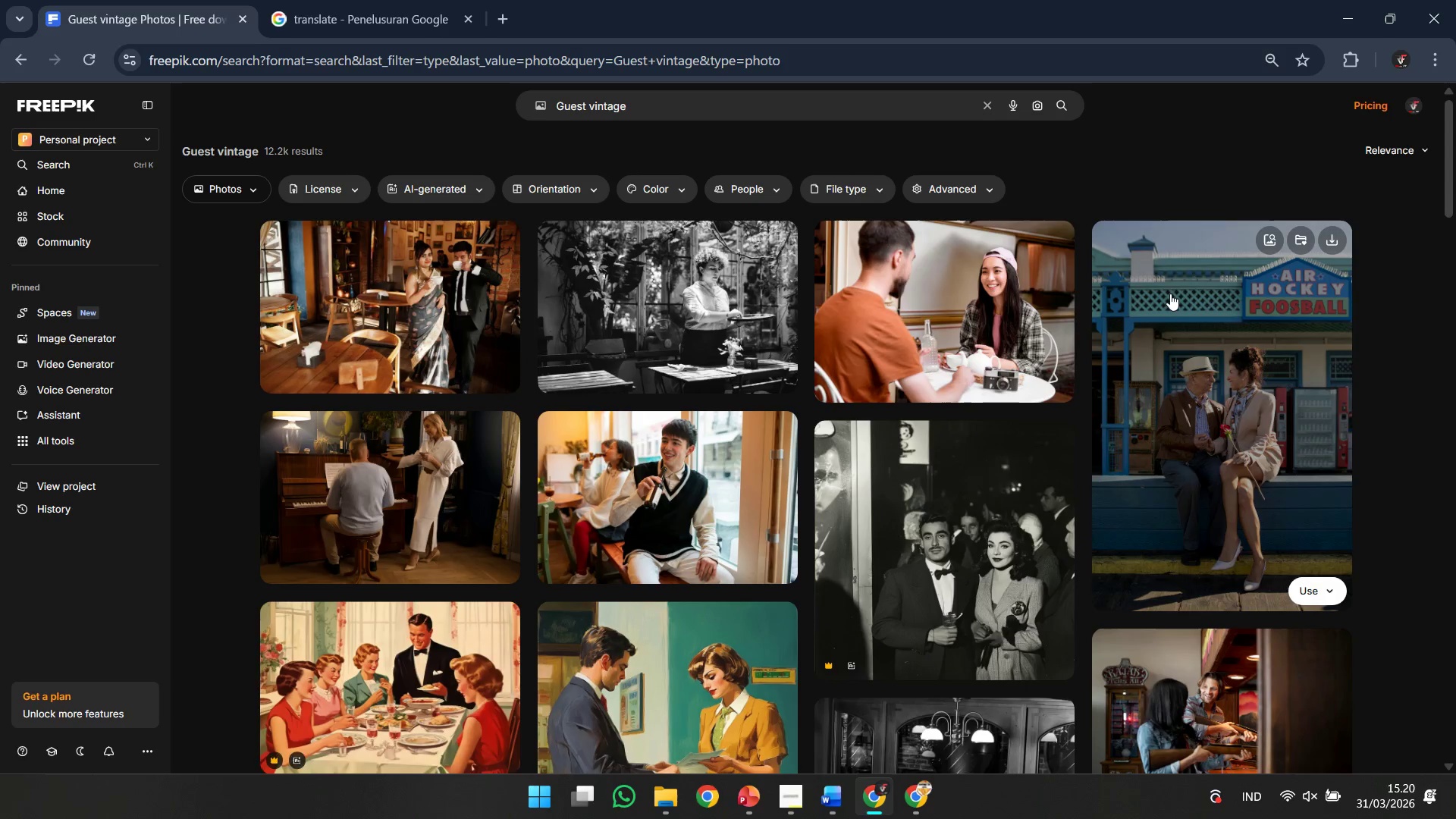 
scroll: coordinate [1166, 296], scroll_direction: down, amount: 17.0
 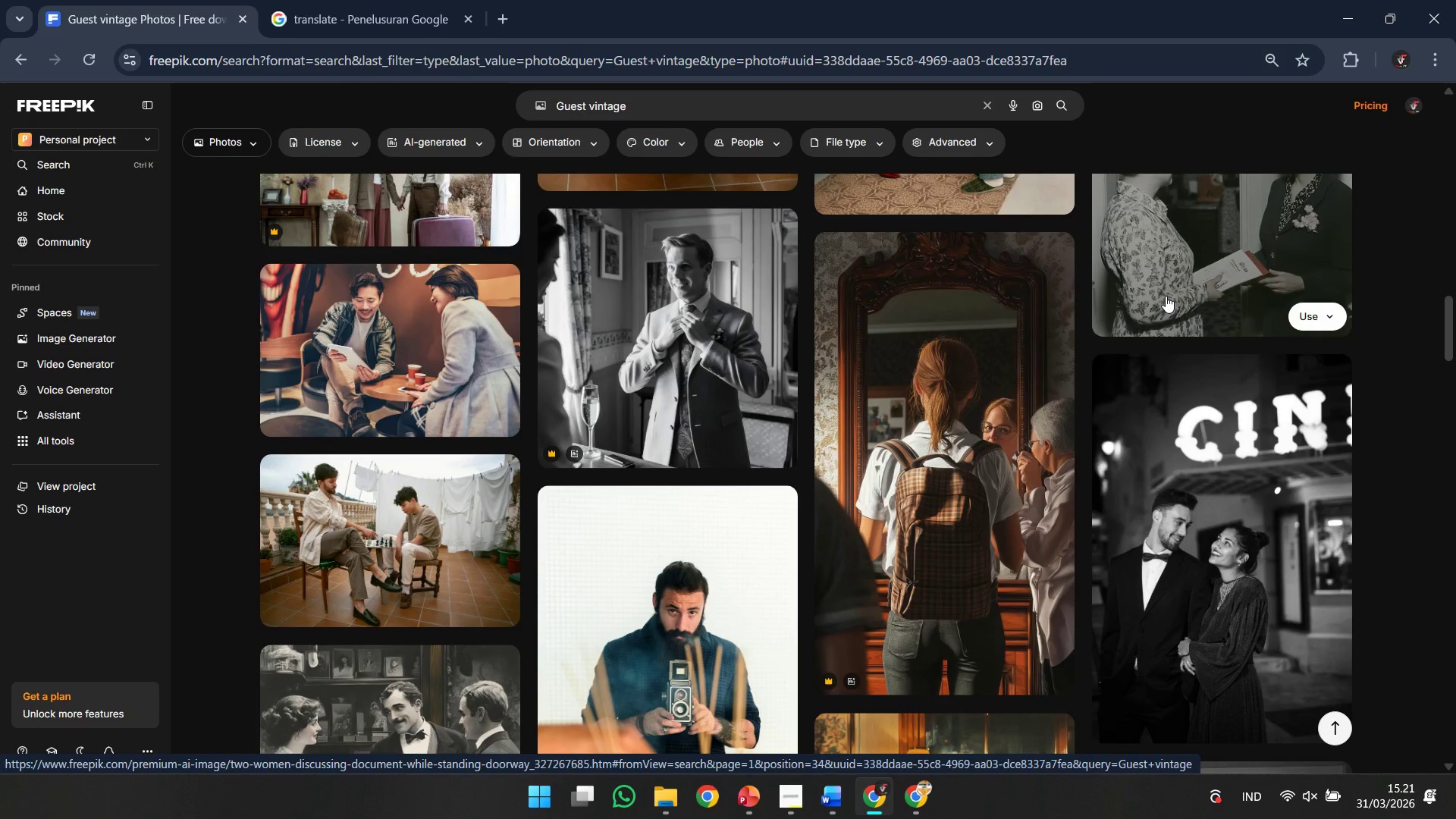 
scroll: coordinate [1166, 296], scroll_direction: up, amount: 24.0
 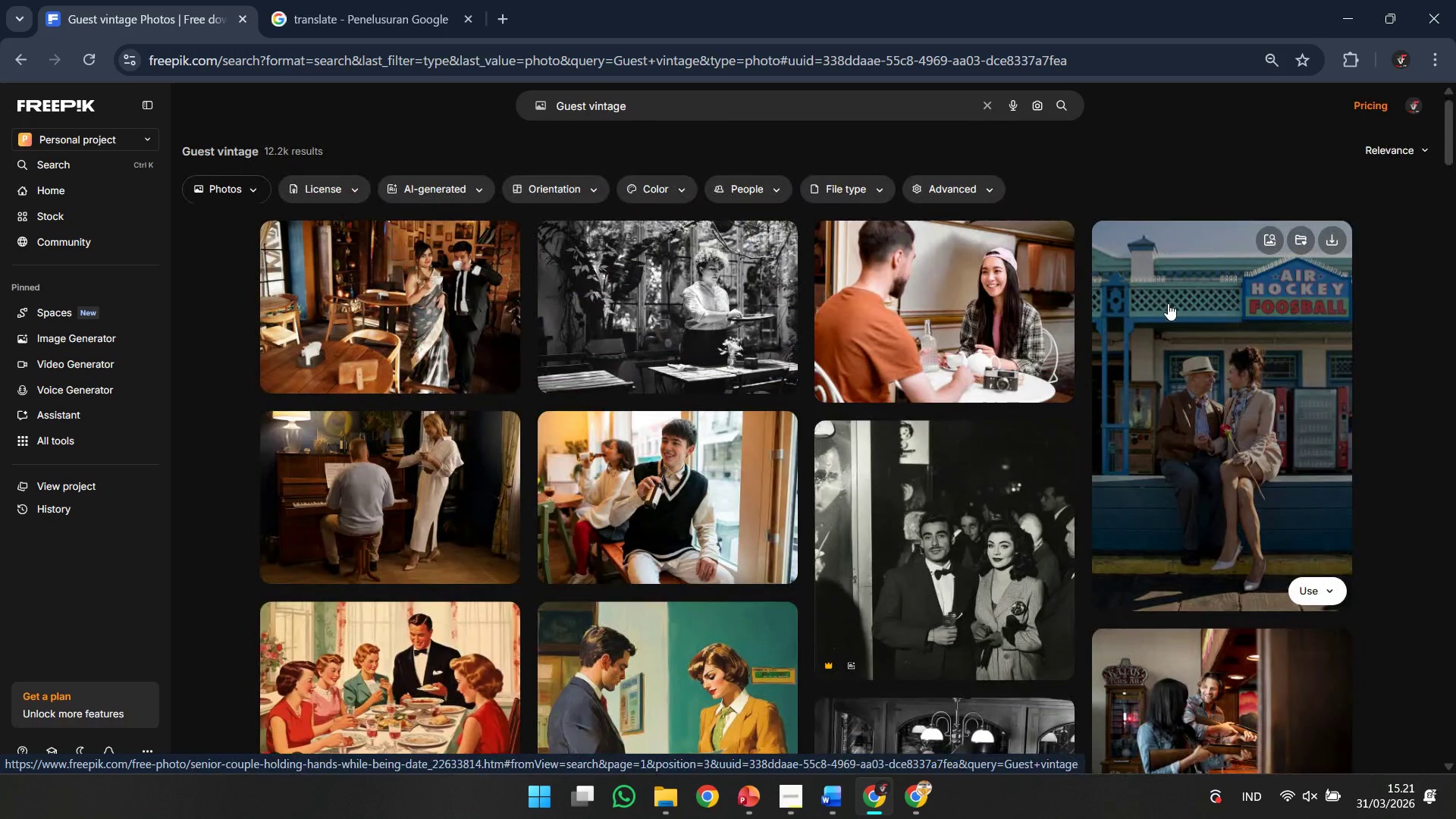 
left_click([1174, 325])
 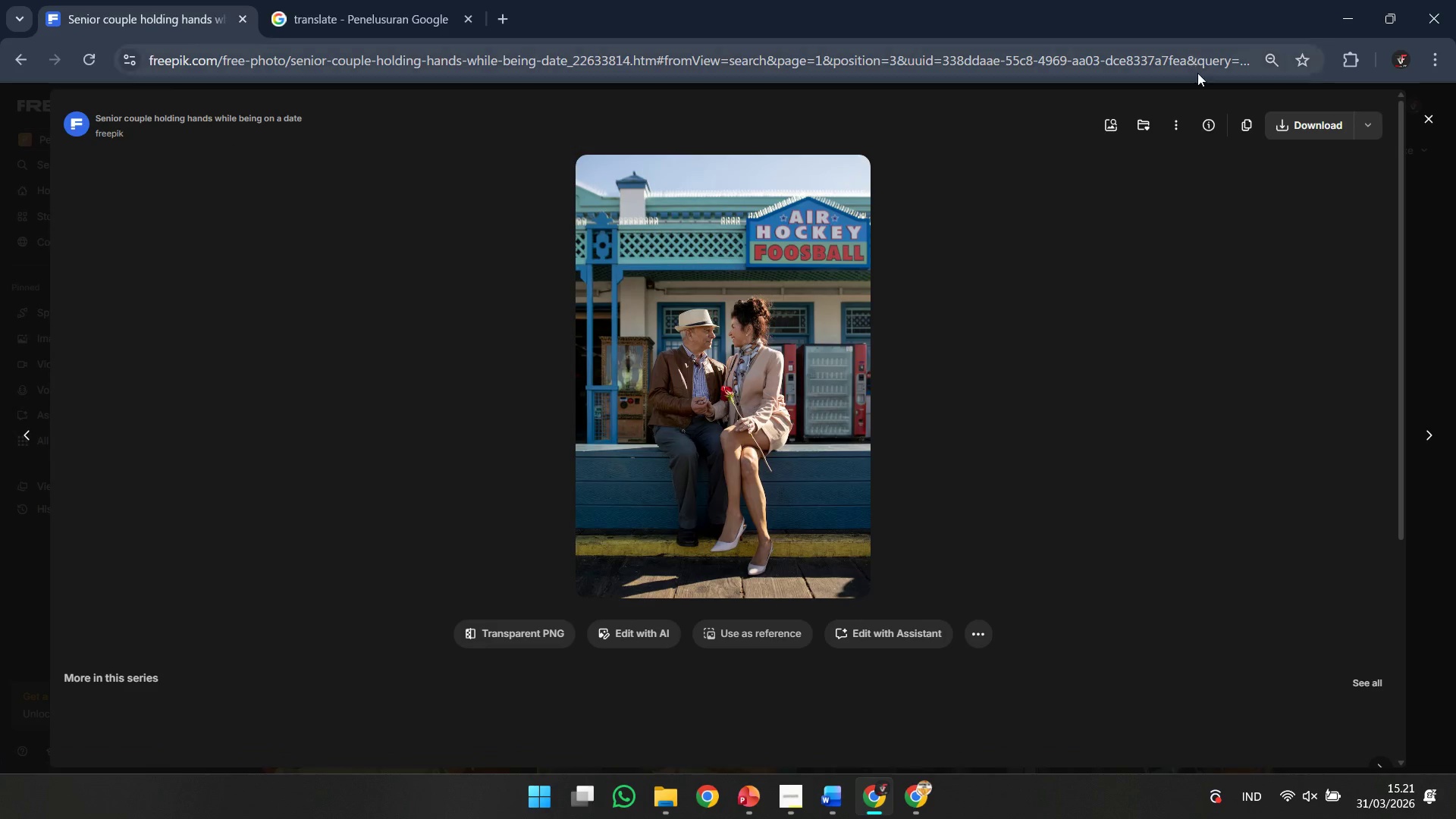 
left_click([1247, 125])
 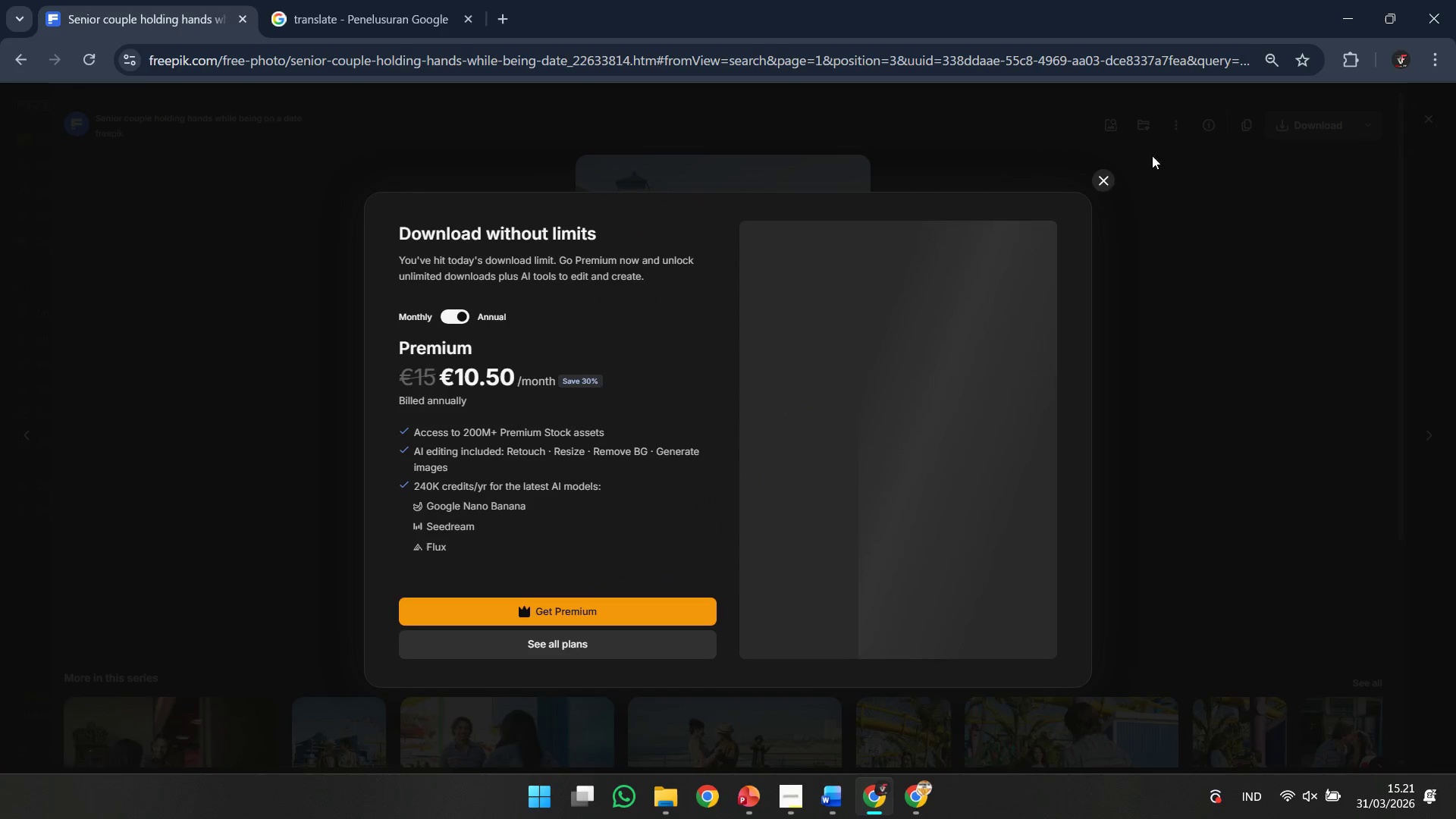 
left_click([1103, 183])
 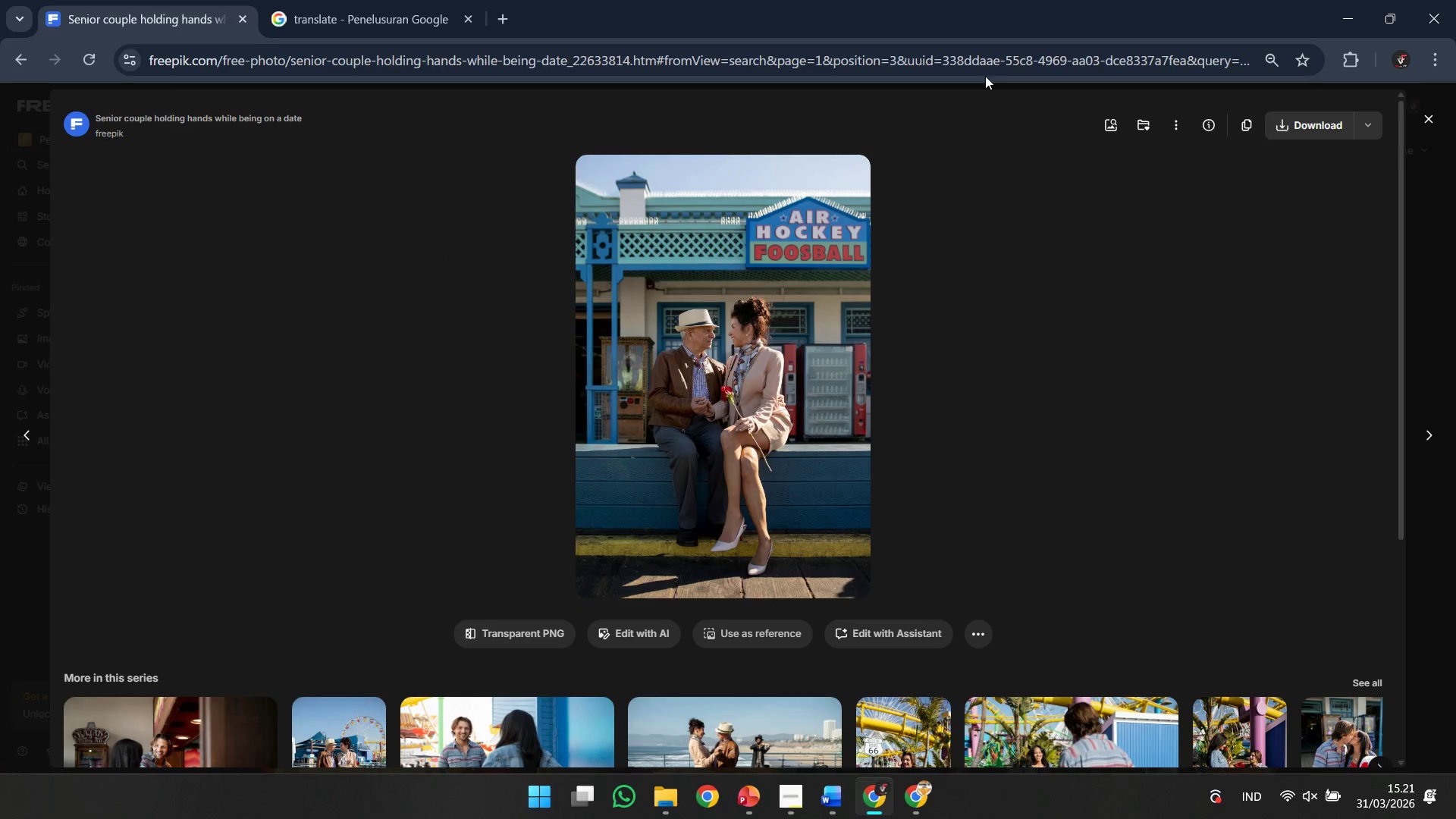 
key(Shift+ShiftLeft)
 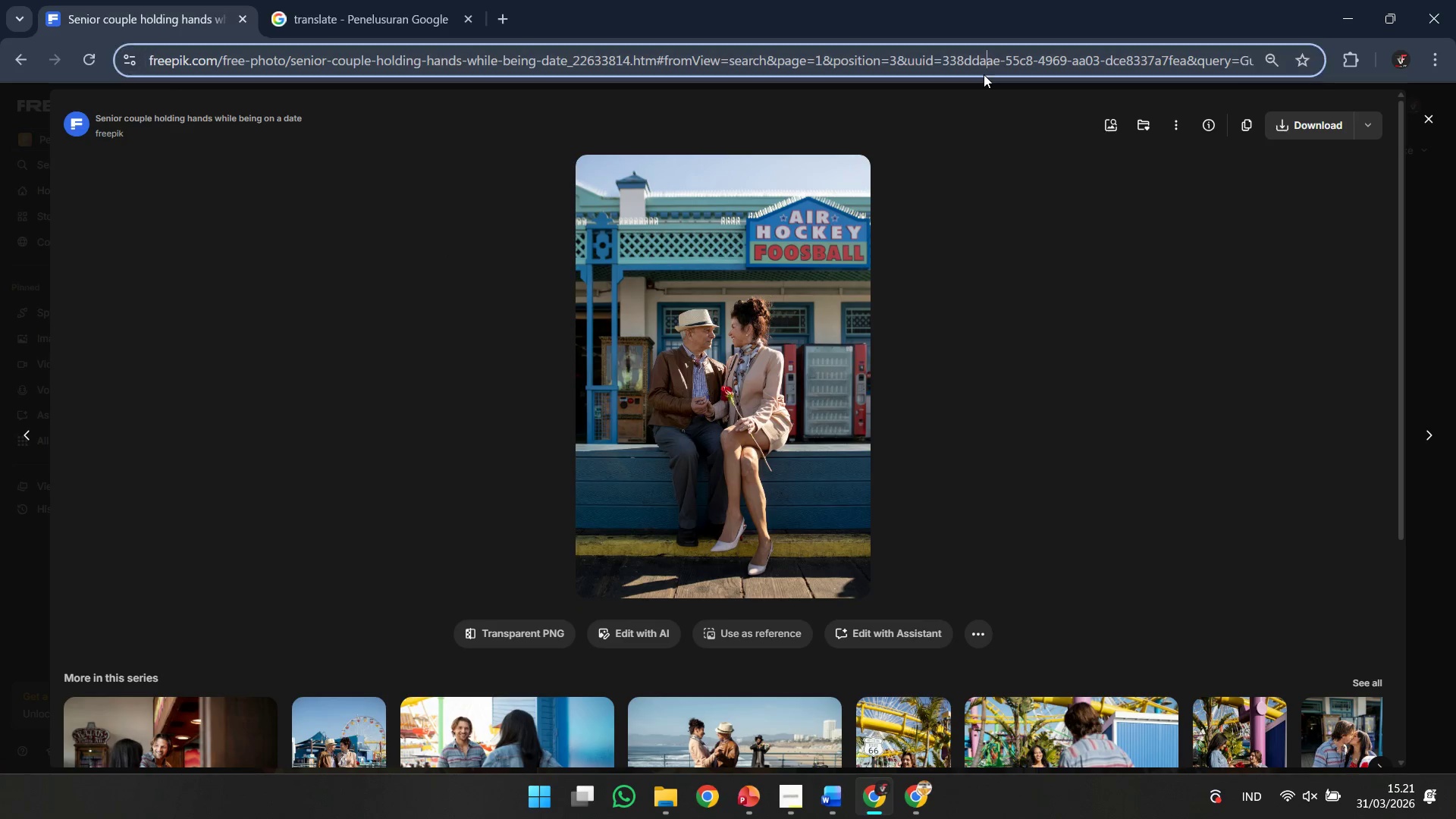 
left_click([984, 74])
 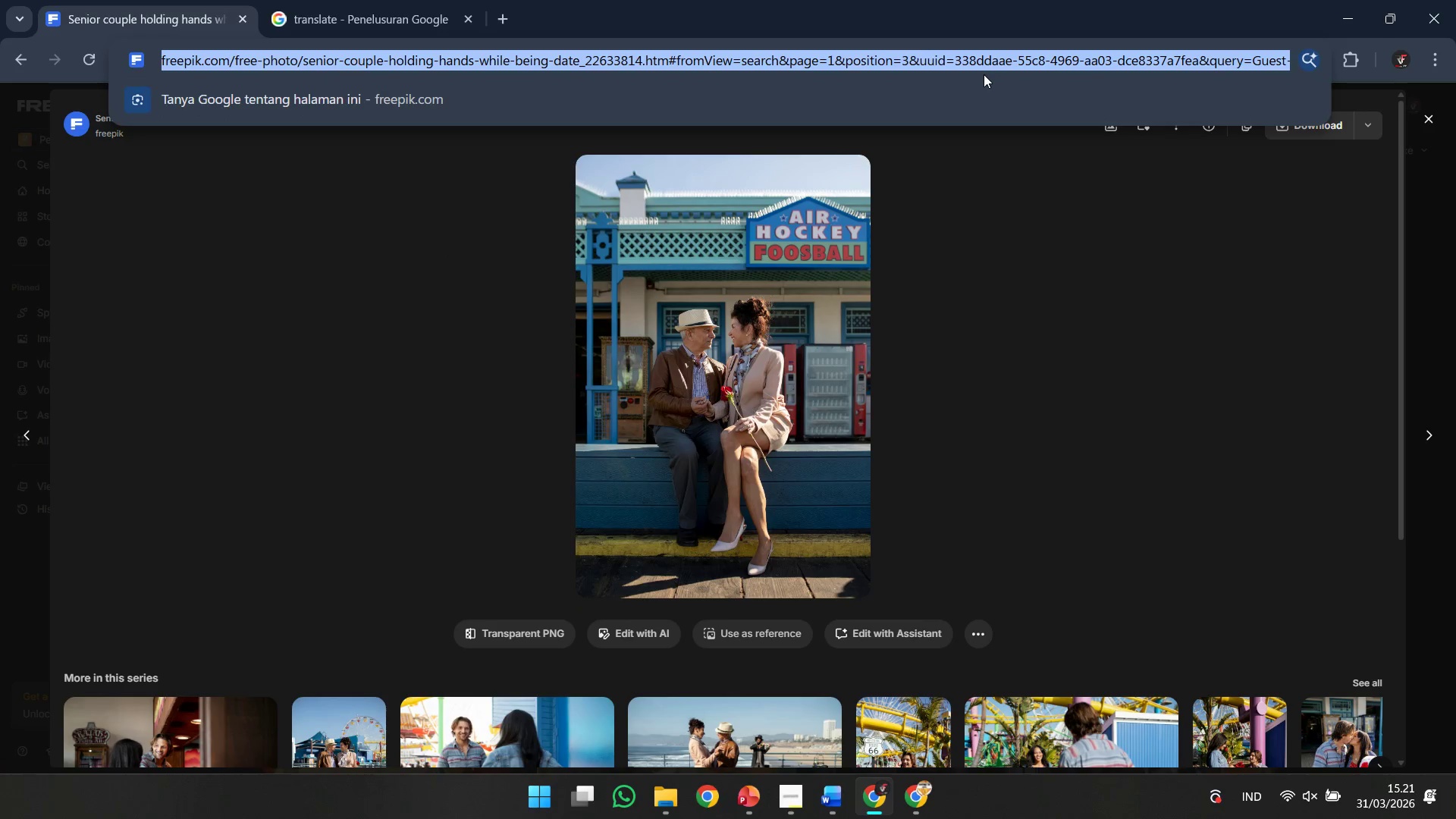 
key(Control+C)
 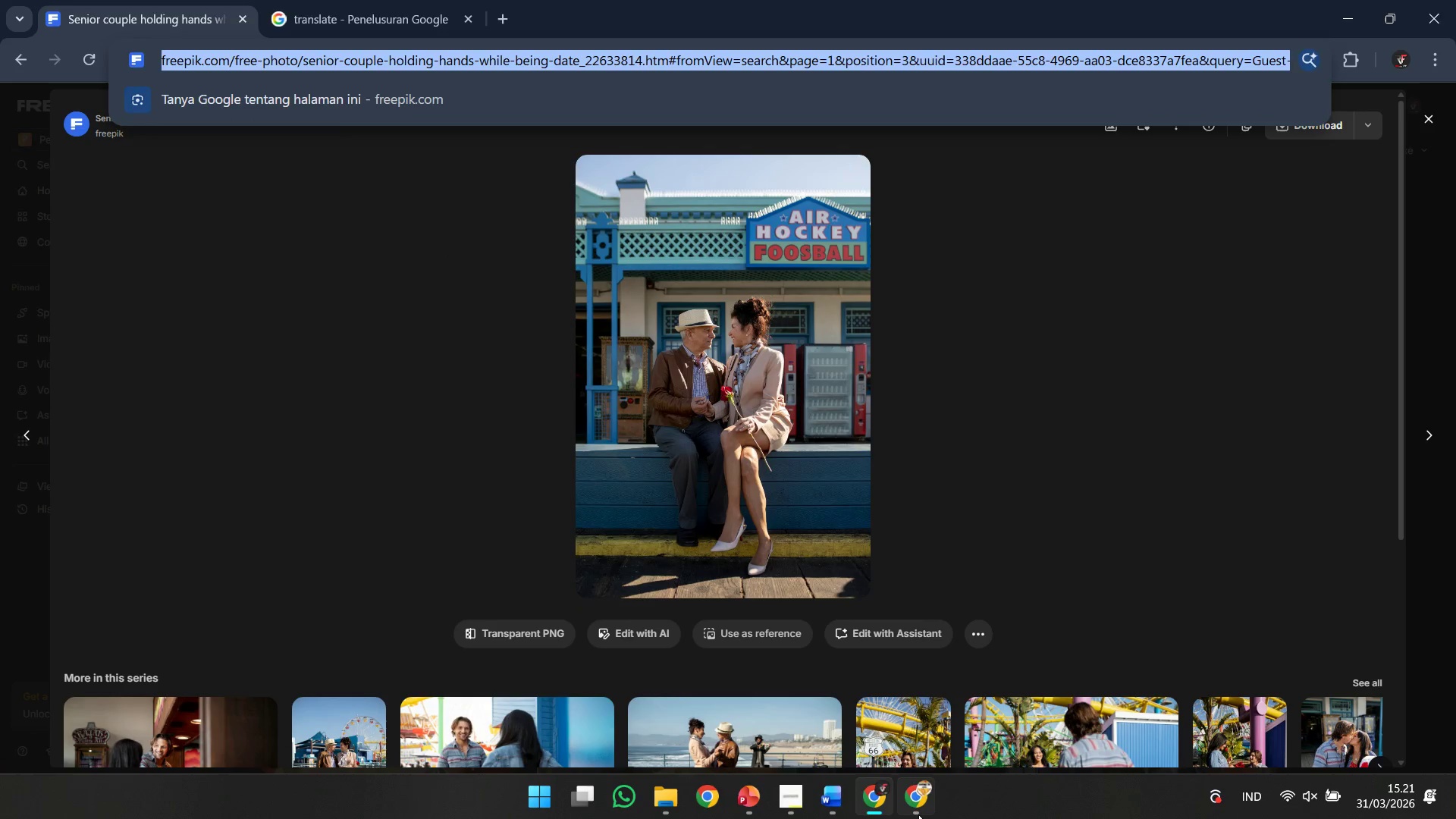 
left_click([918, 815])
 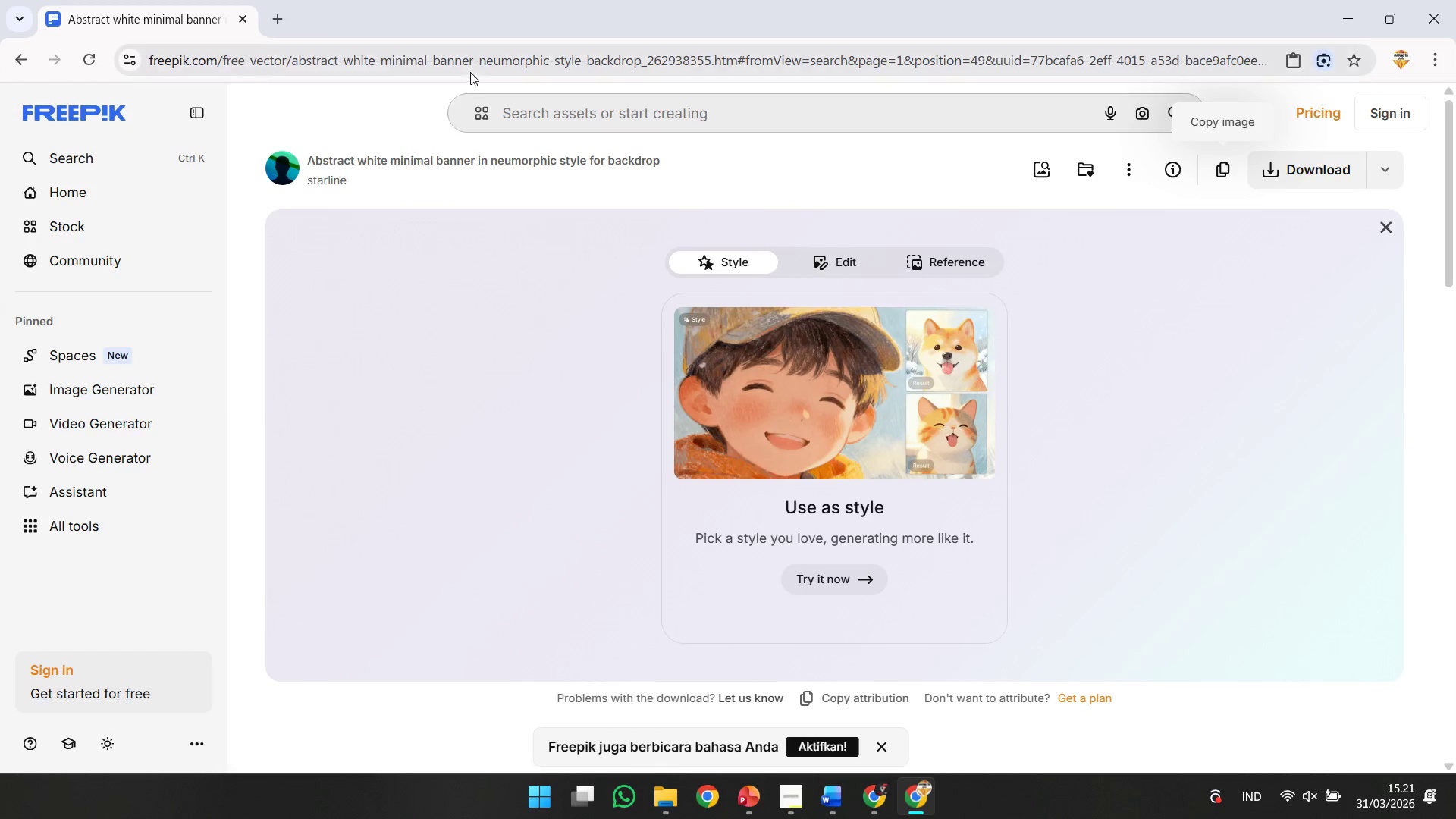 
left_click([463, 65])
 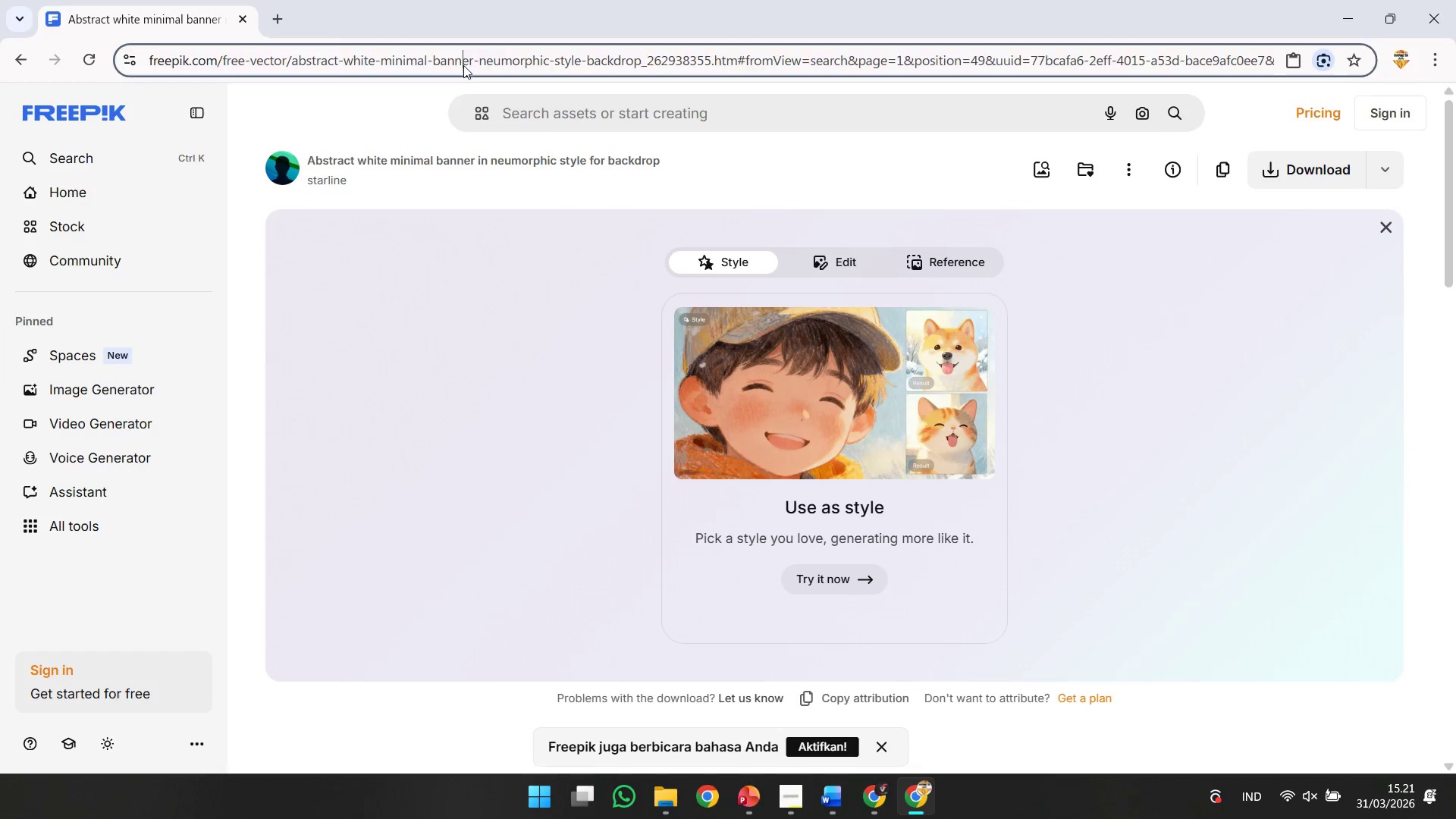 
key(Control+V)
 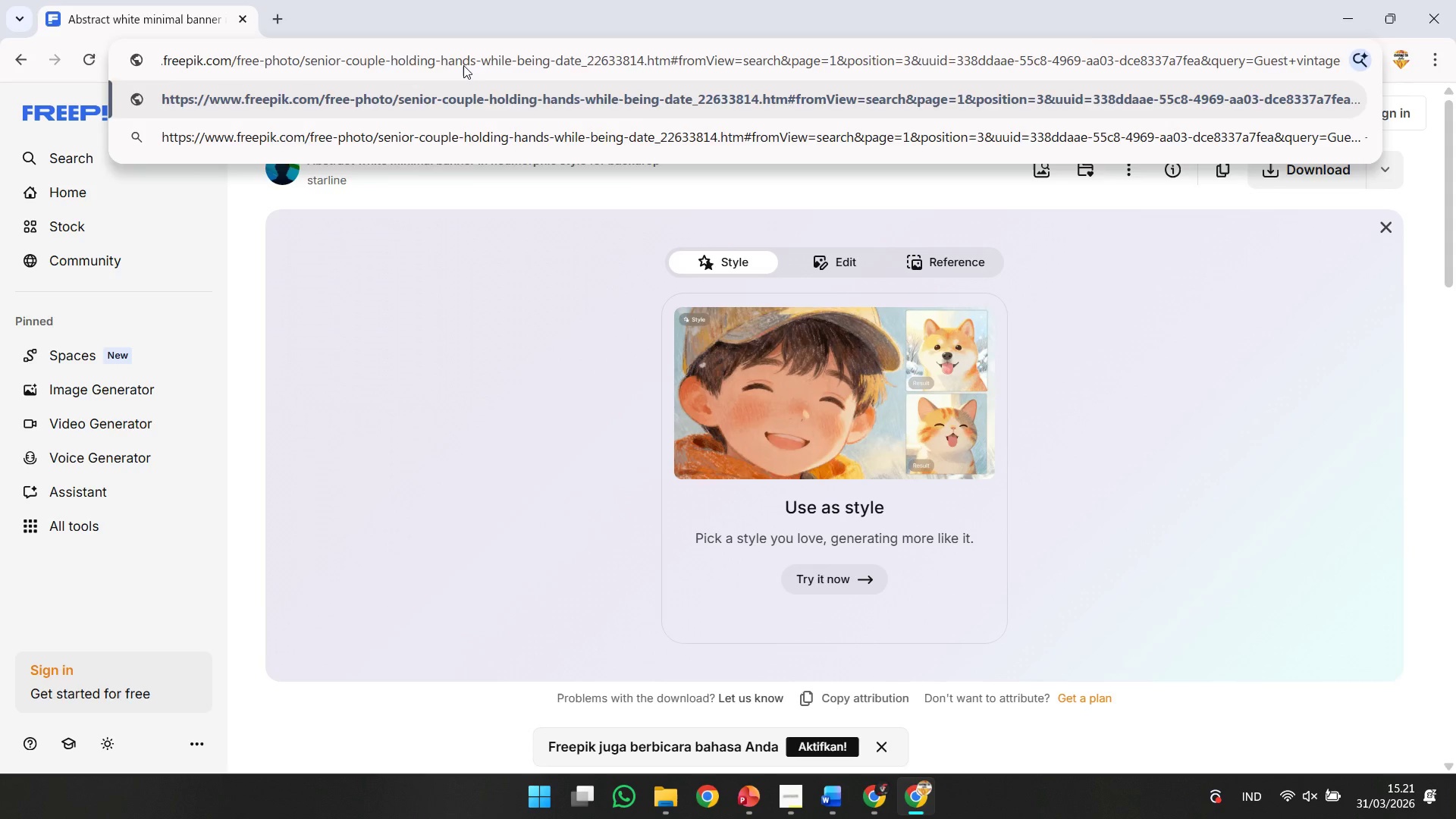 
key(Enter)
 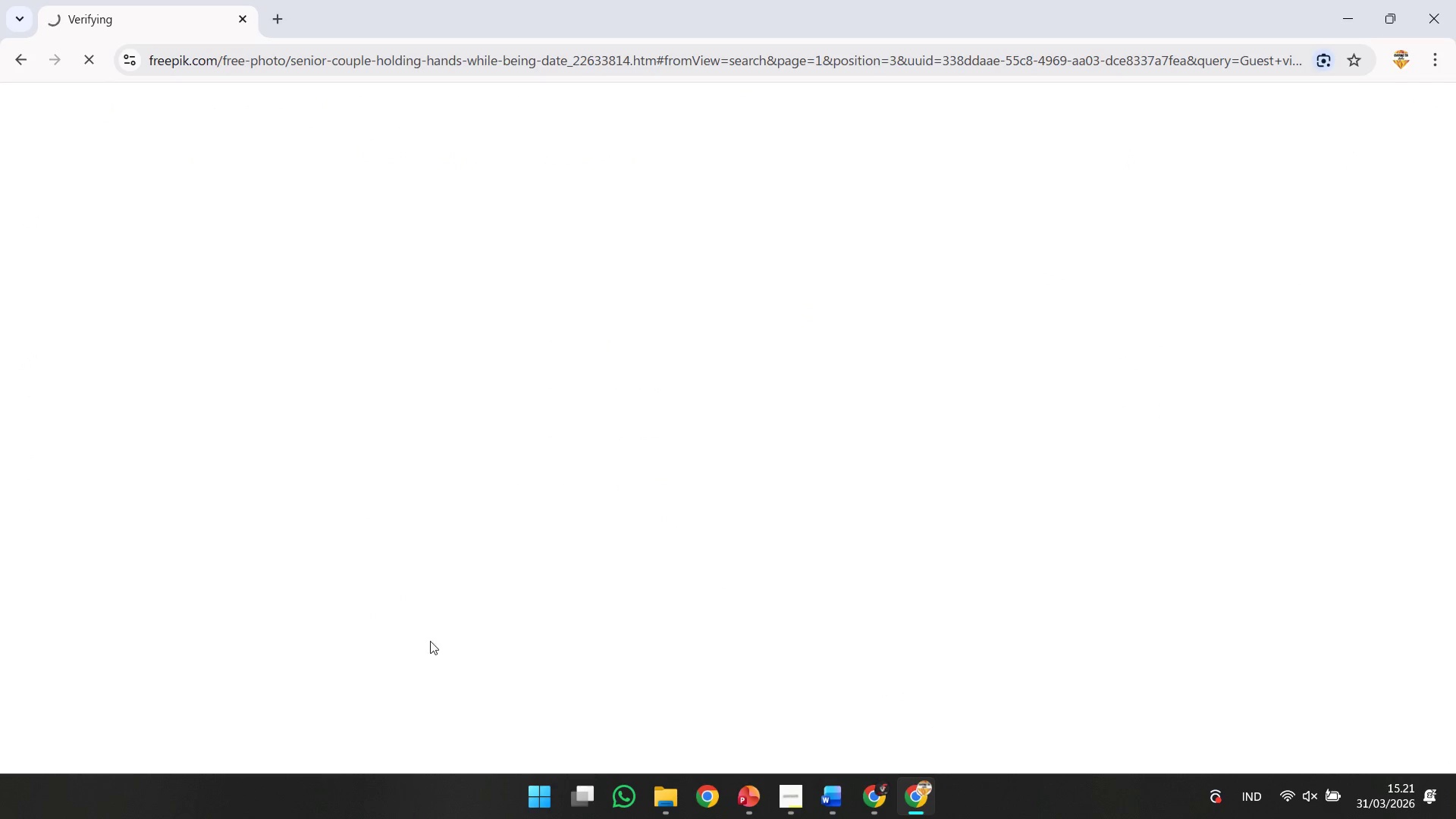 
left_click([776, 808])